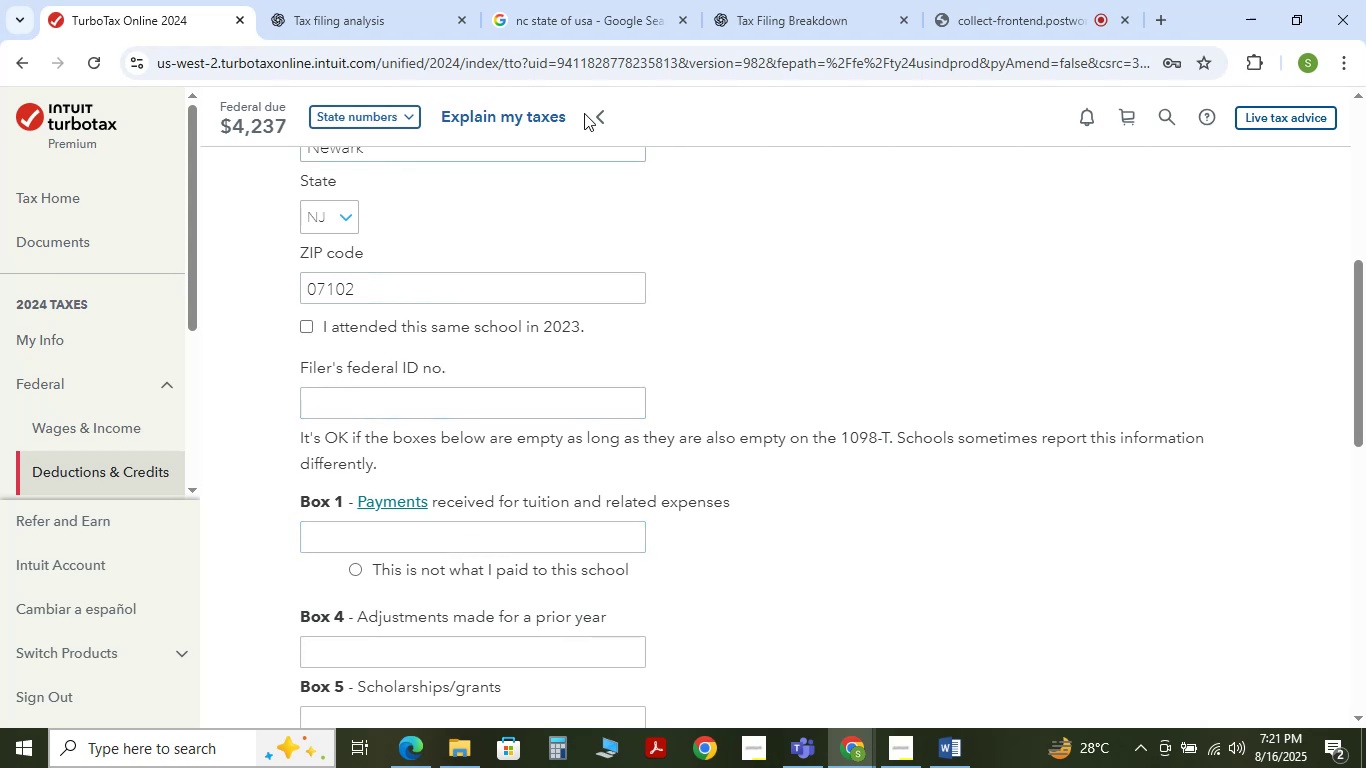 
left_click([792, 0])
 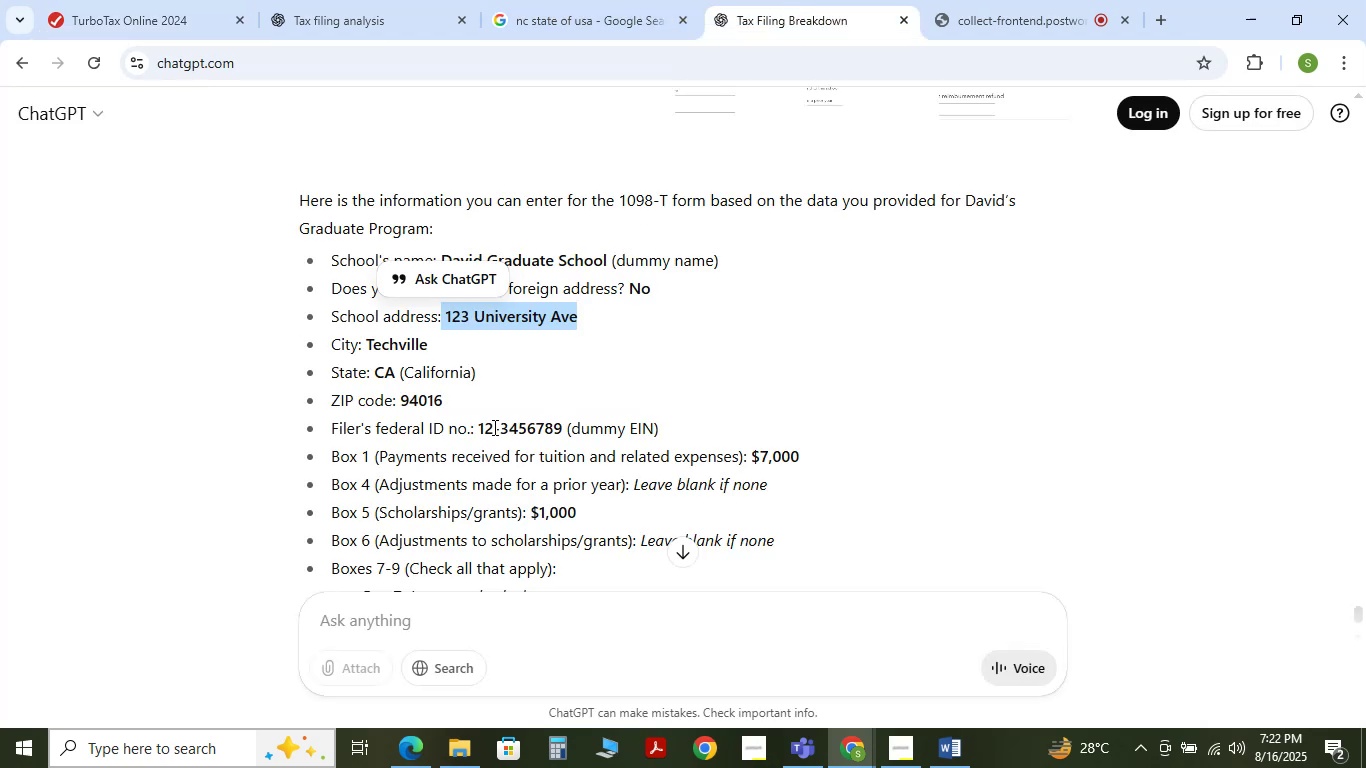 
left_click_drag(start_coordinate=[476, 428], to_coordinate=[559, 430])
 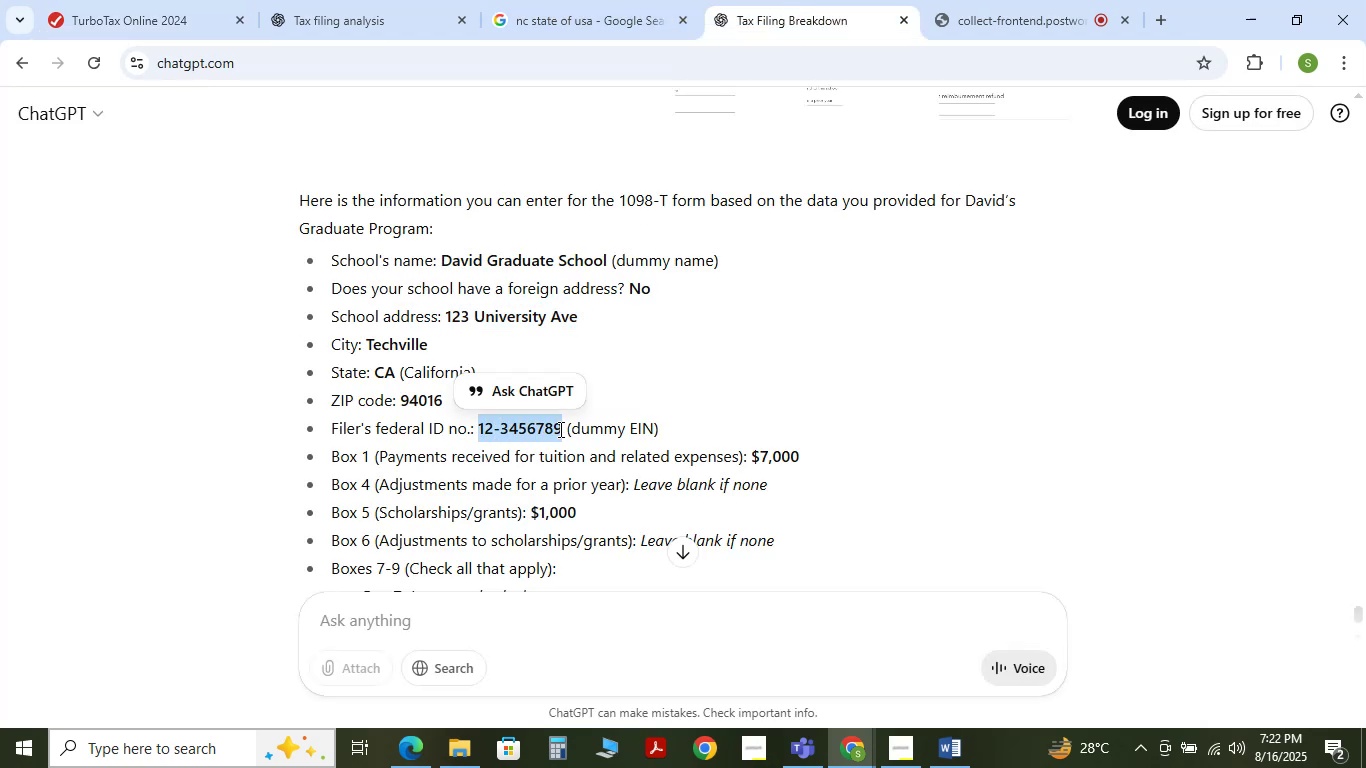 
key(Control+C)
 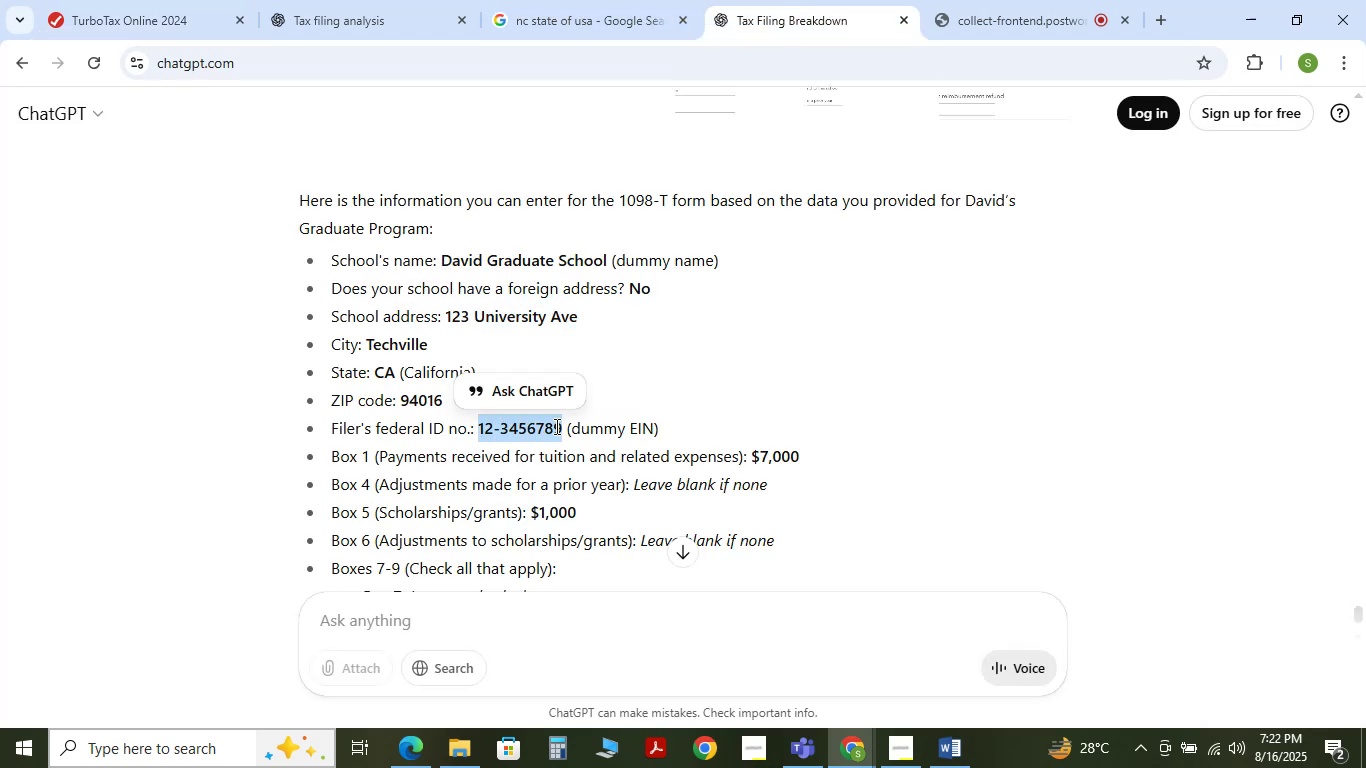 
key(Control+C)
 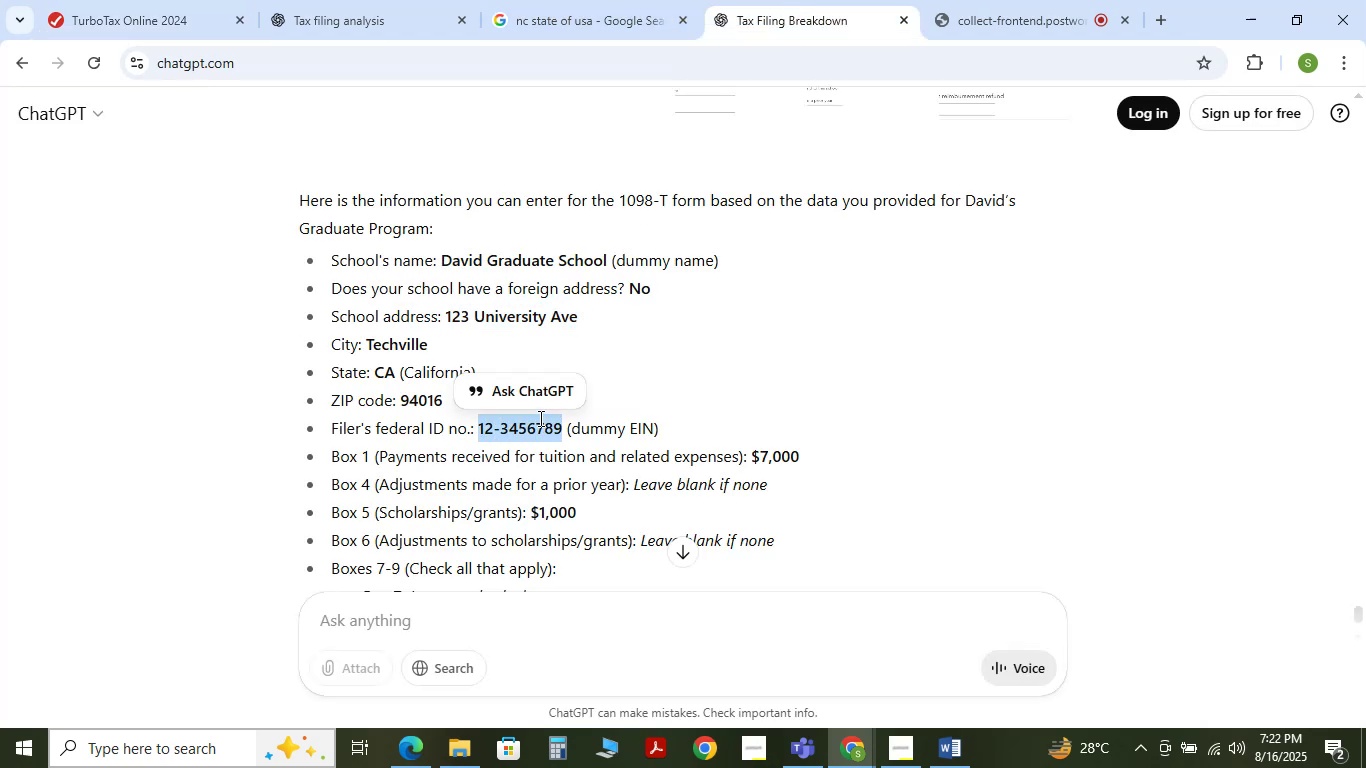 
key(Control+C)
 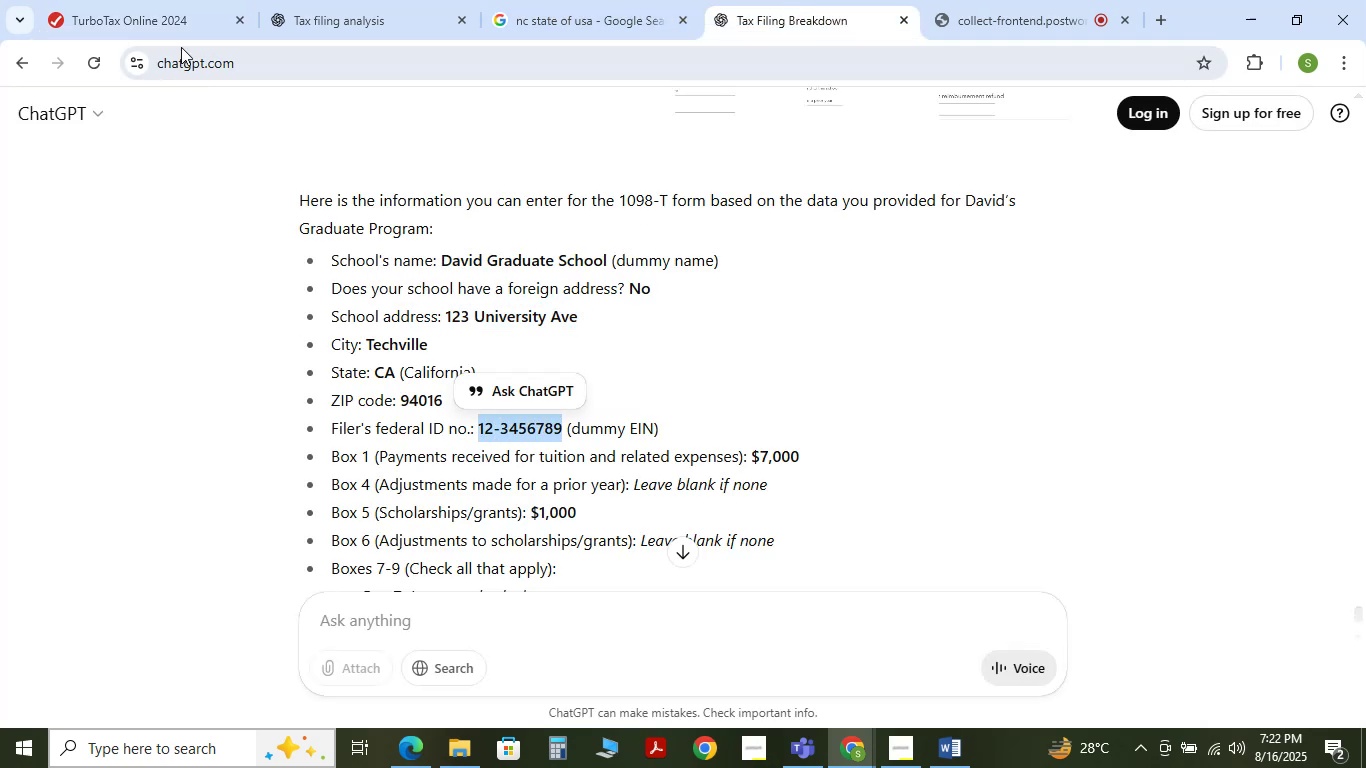 
left_click_drag(start_coordinate=[180, 23], to_coordinate=[185, 19])
 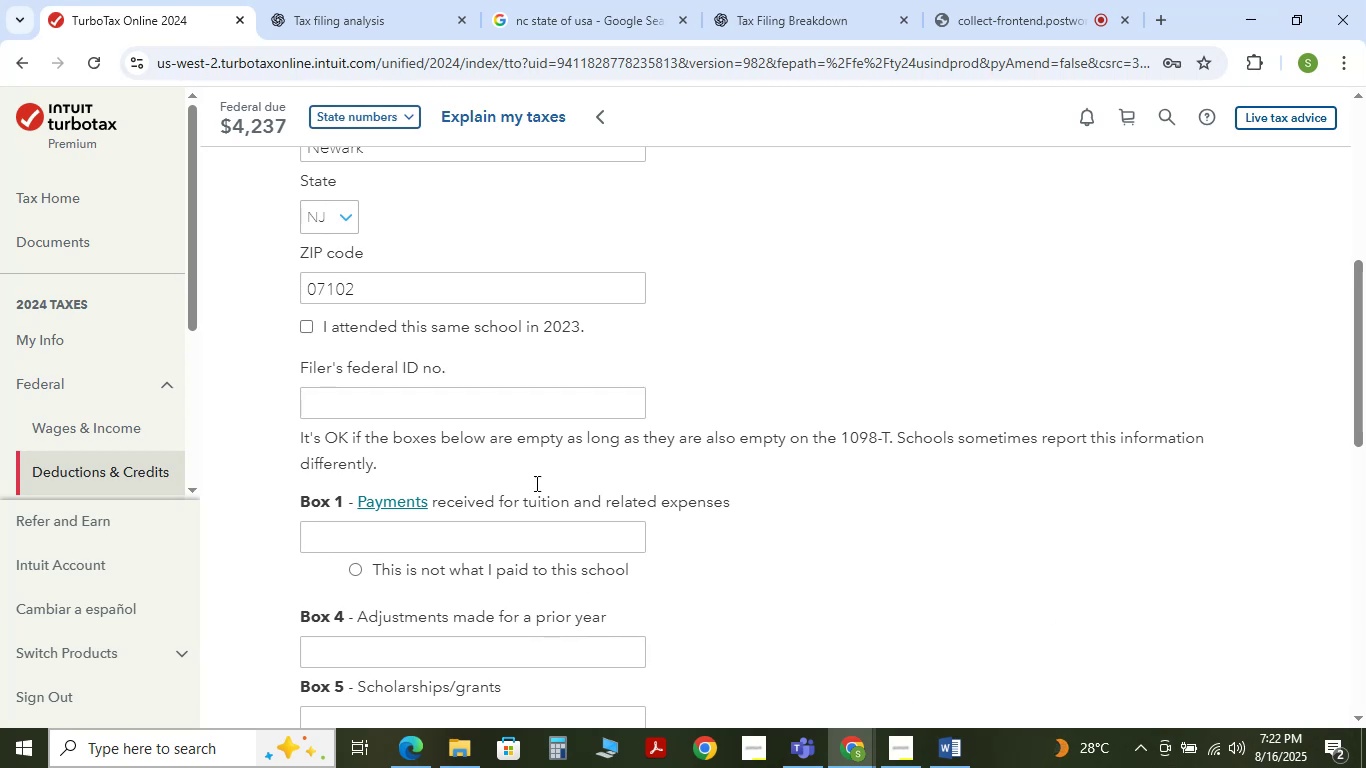 
left_click([382, 405])
 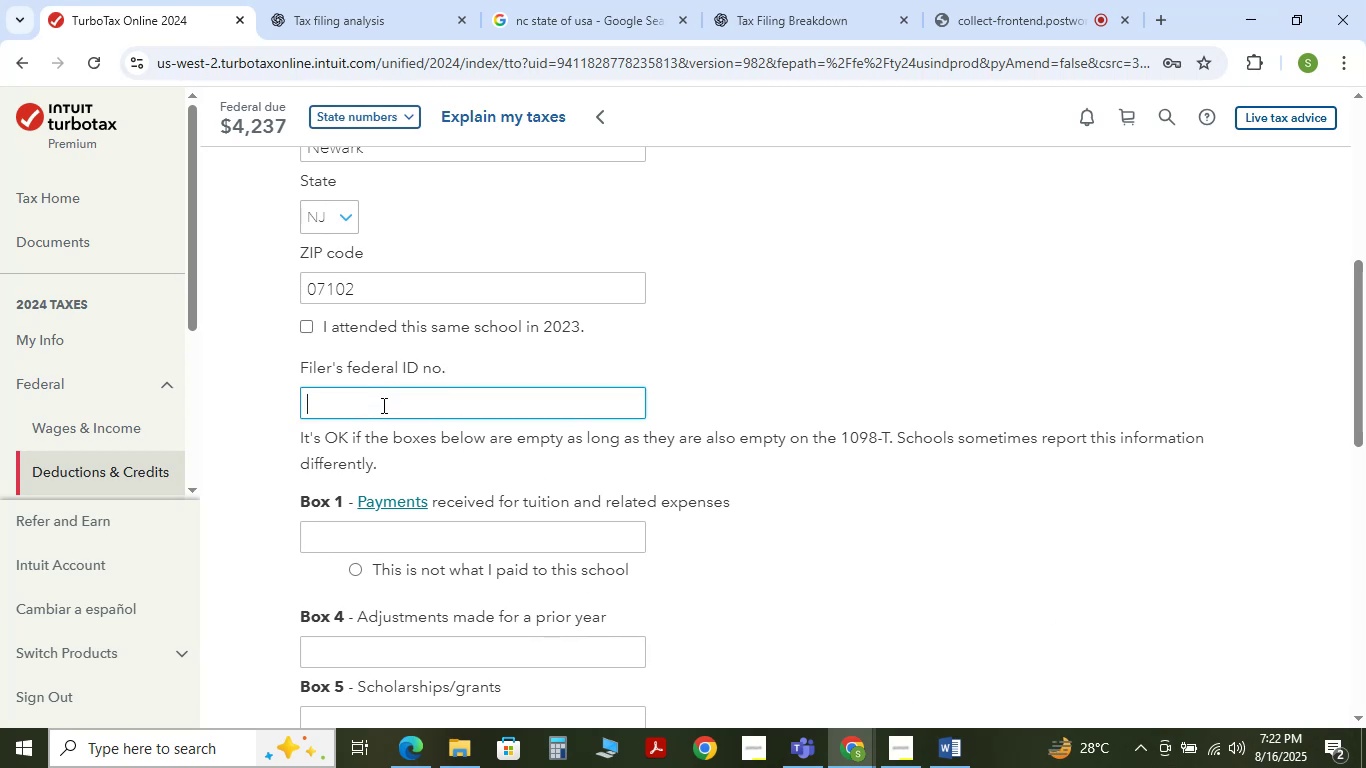 
key(Control+V)
 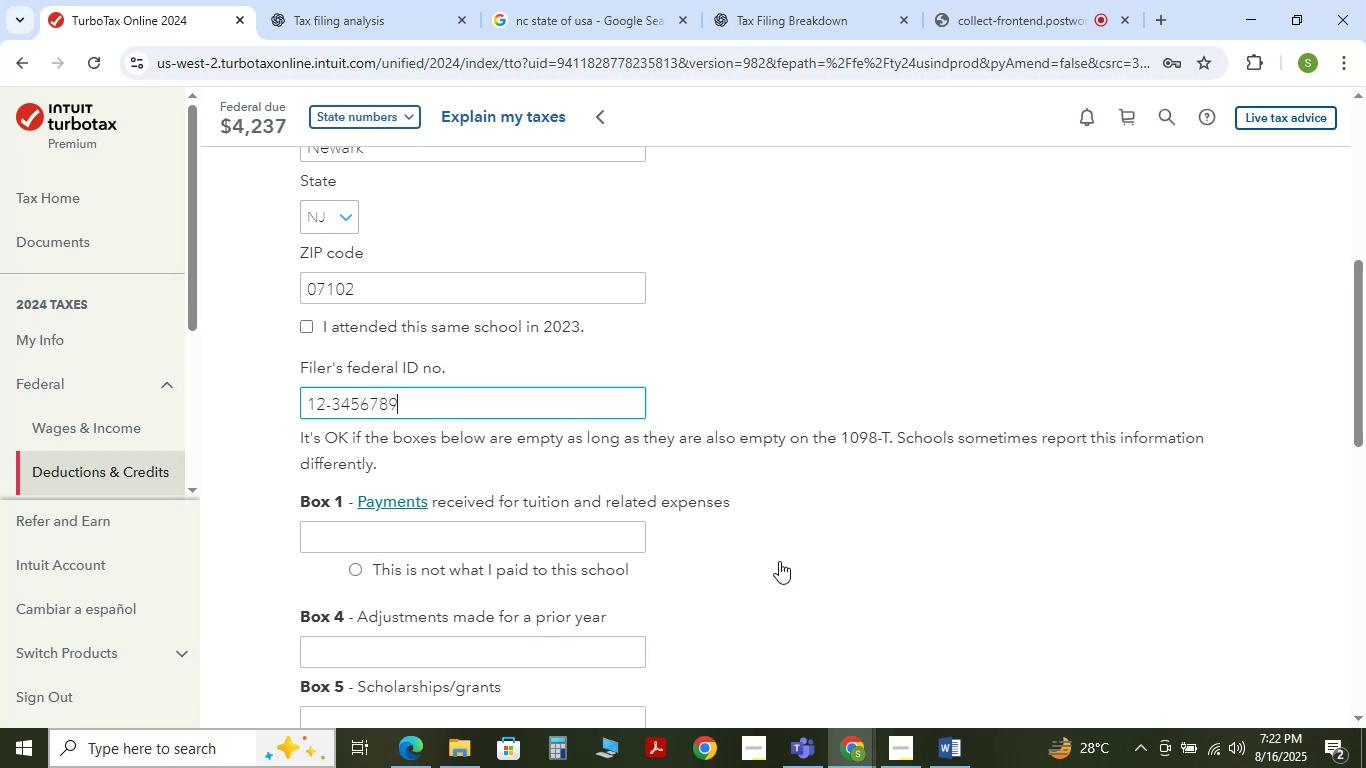 
left_click([804, 569])
 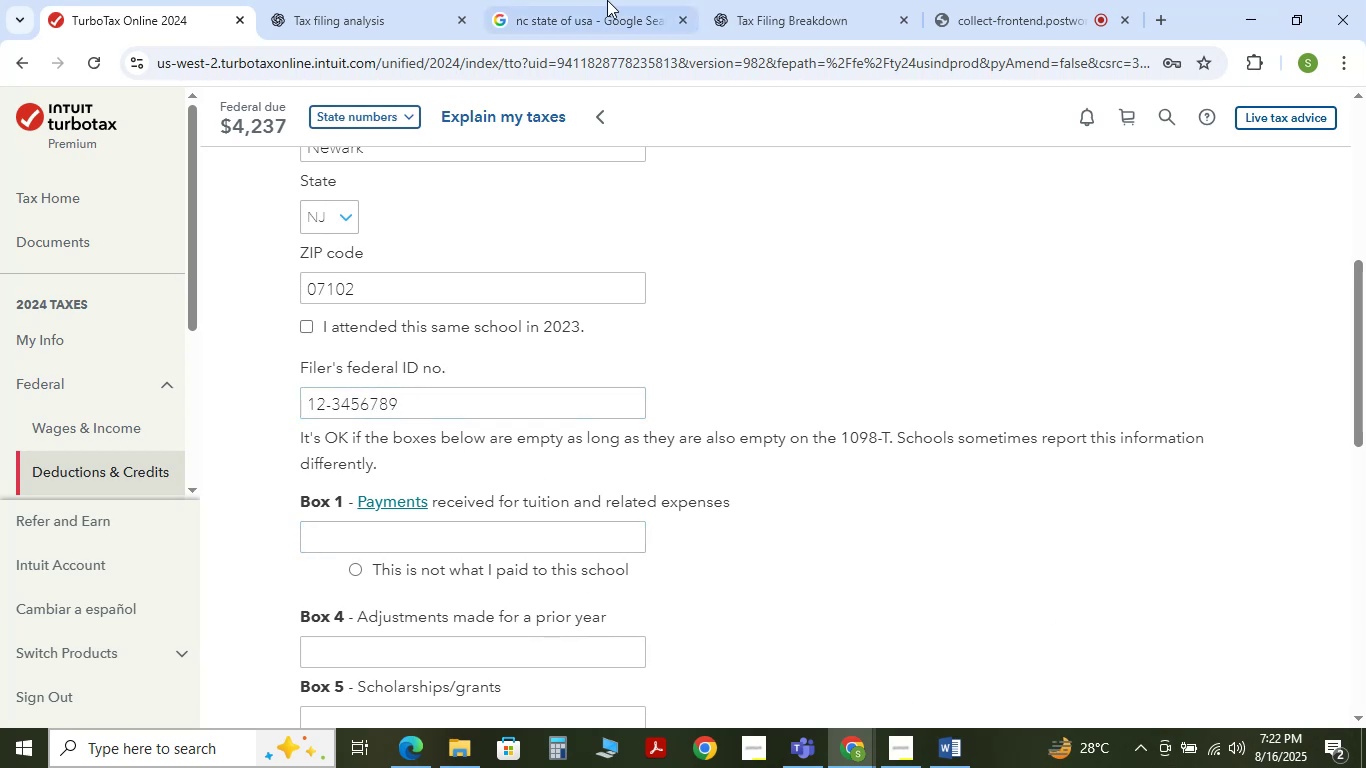 
left_click([763, 0])
 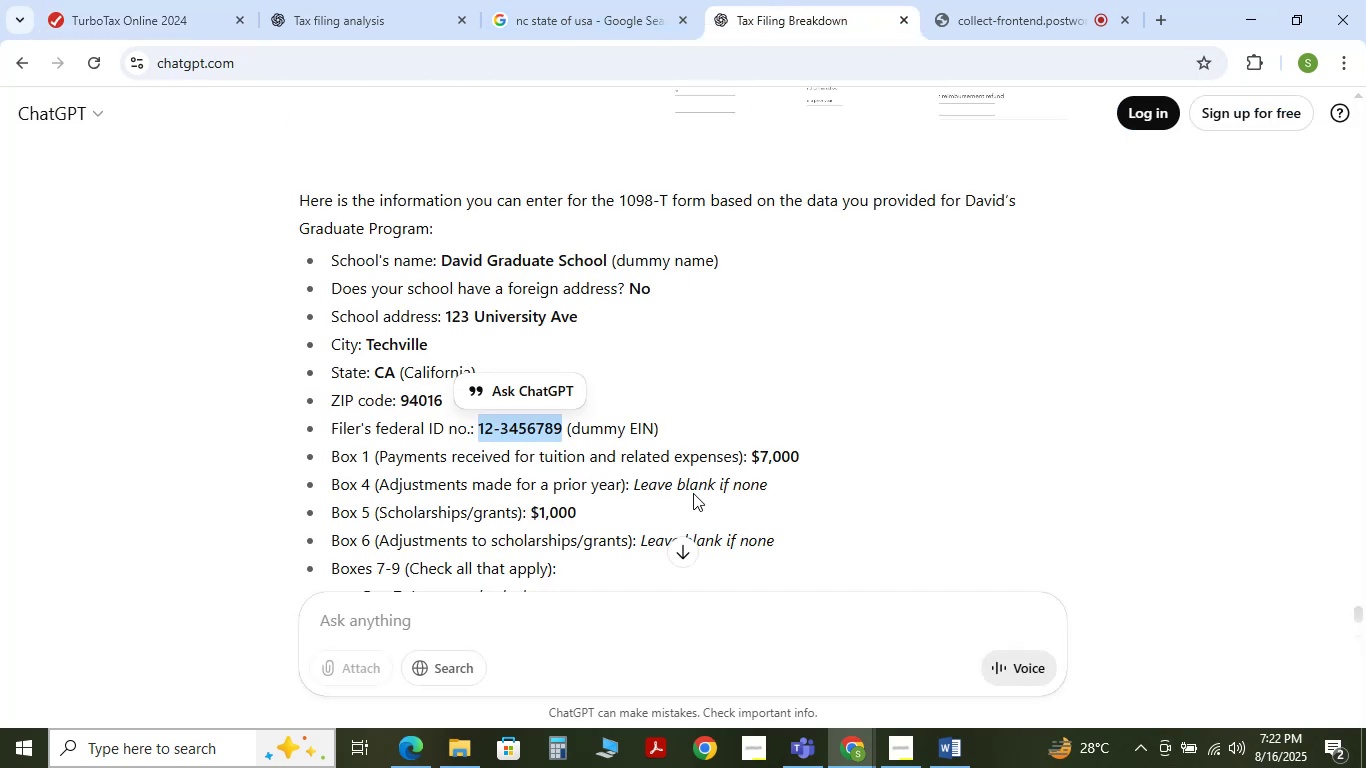 
left_click([130, 0])
 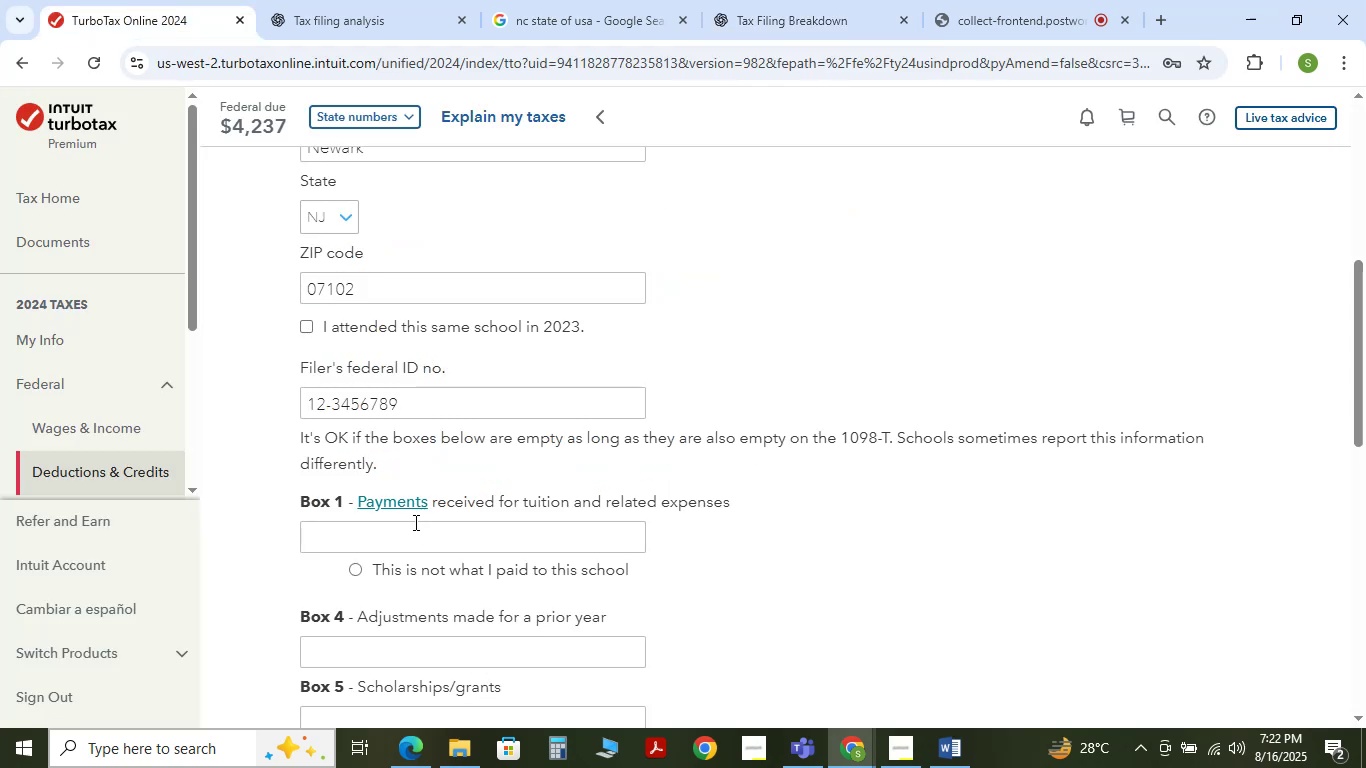 
left_click([414, 532])
 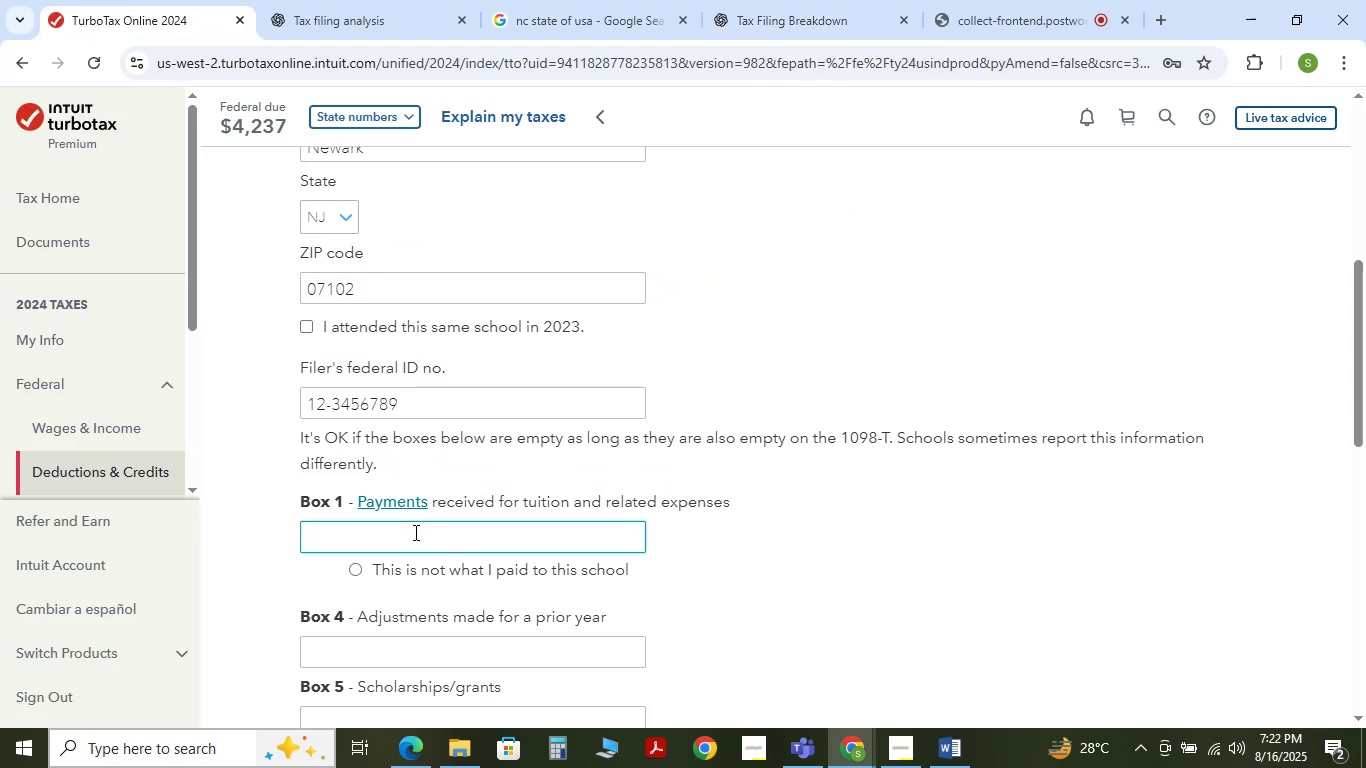 
key(Numpad7)
 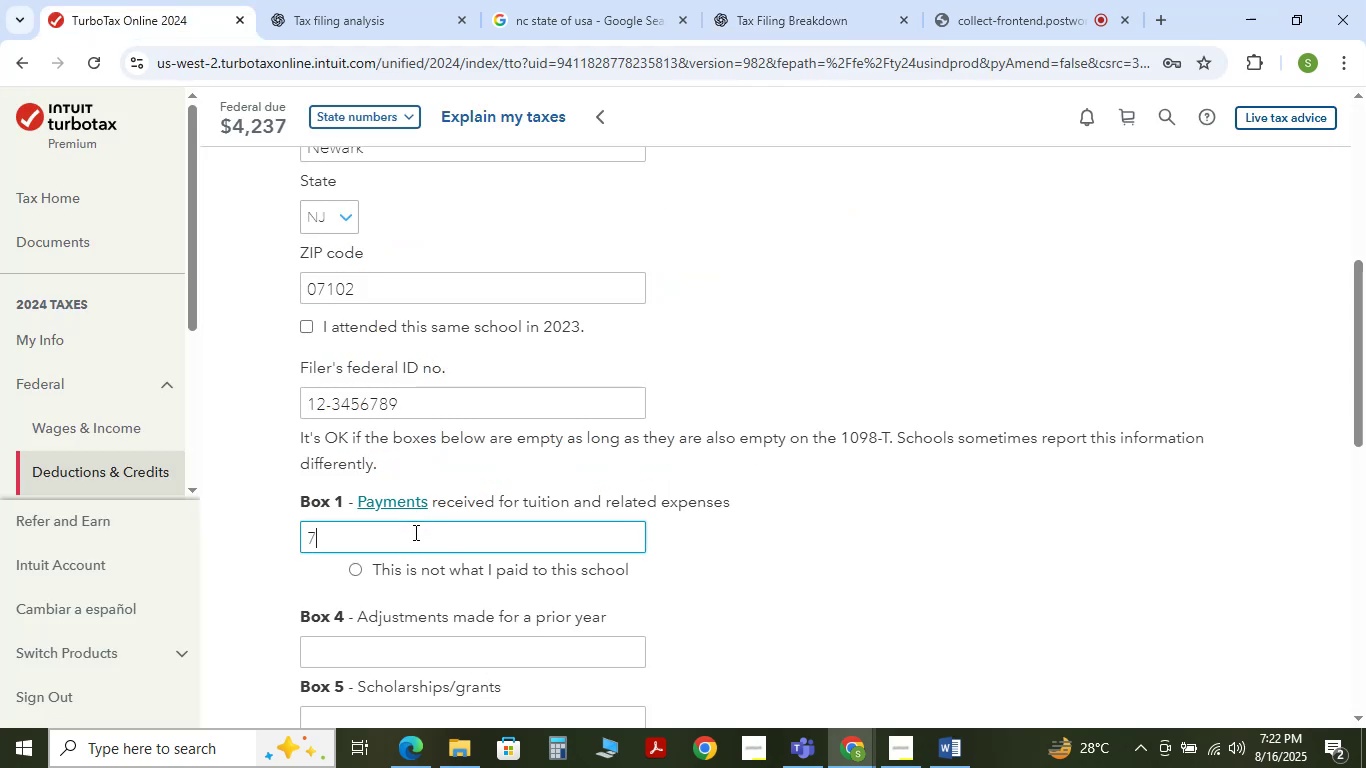 
key(Numpad0)
 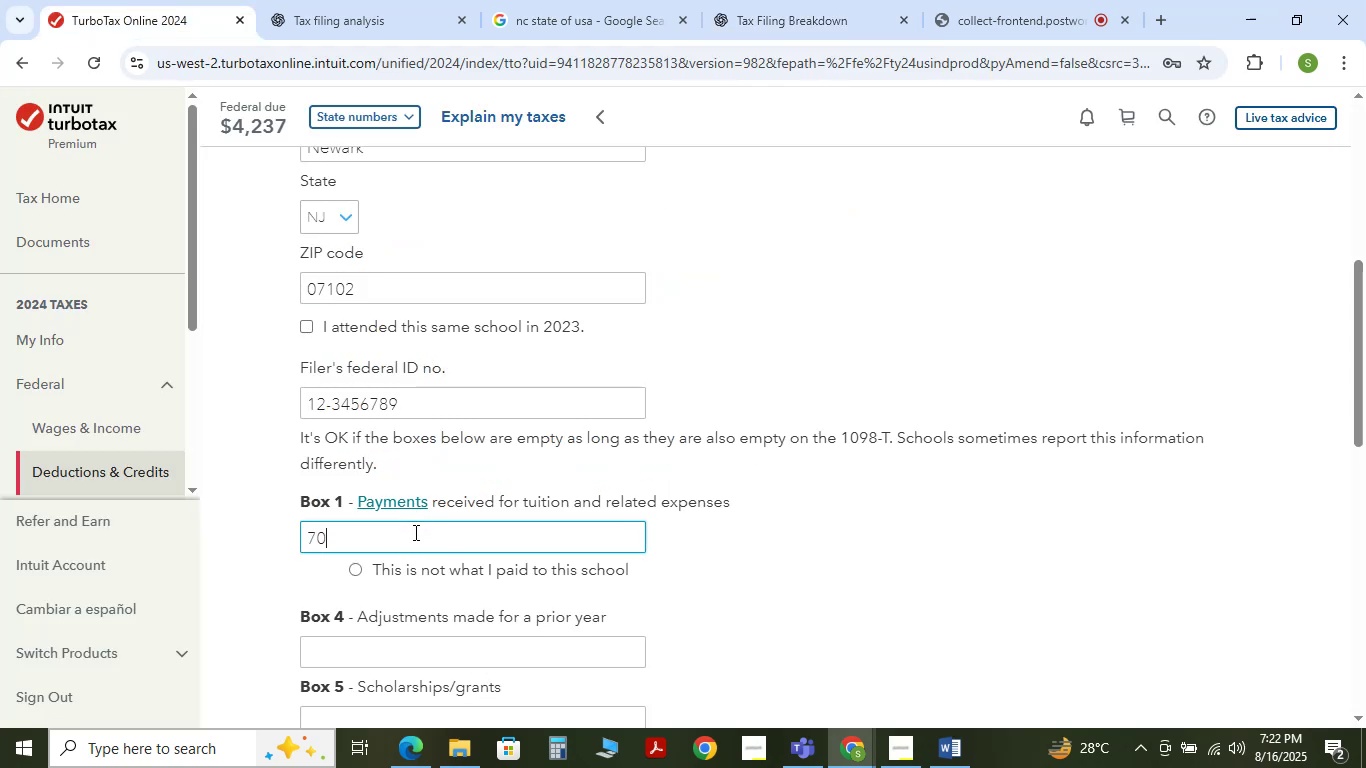 
key(Numpad0)
 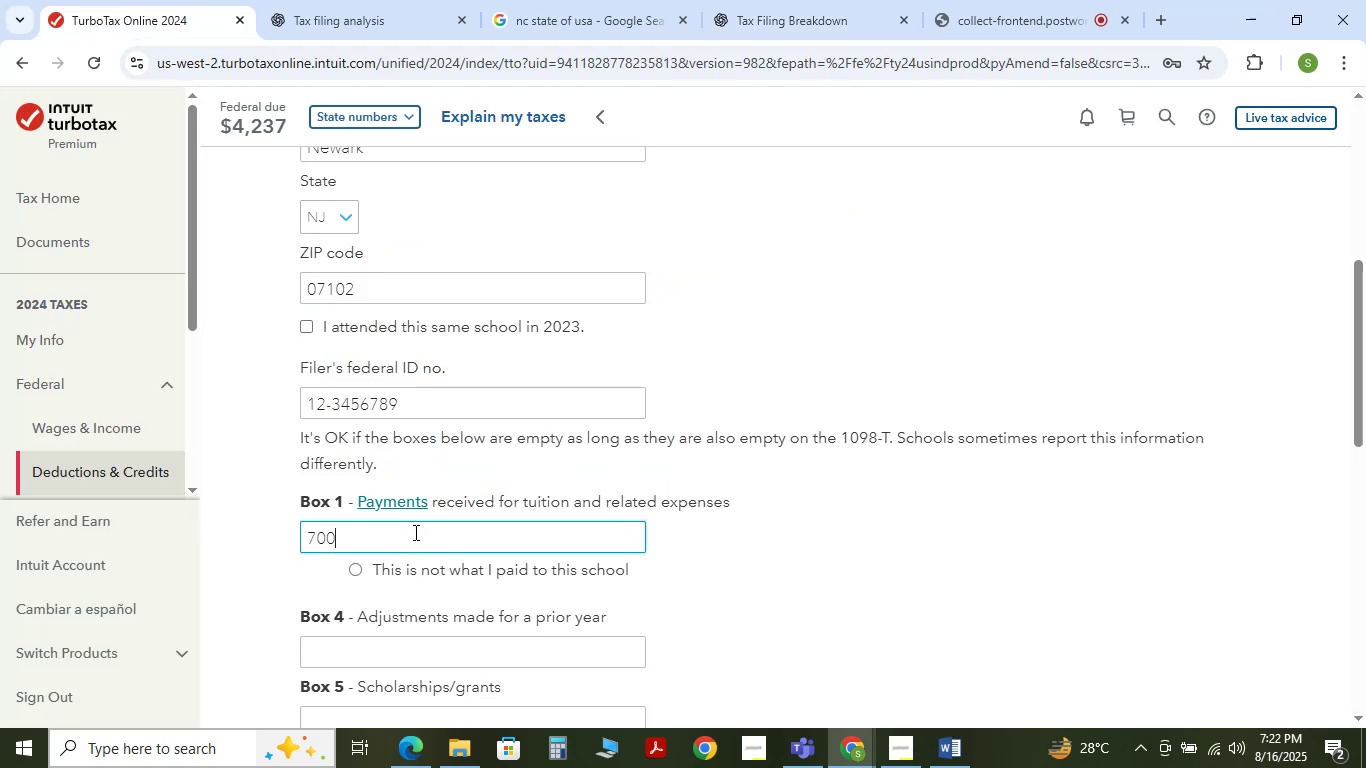 
key(Numpad0)
 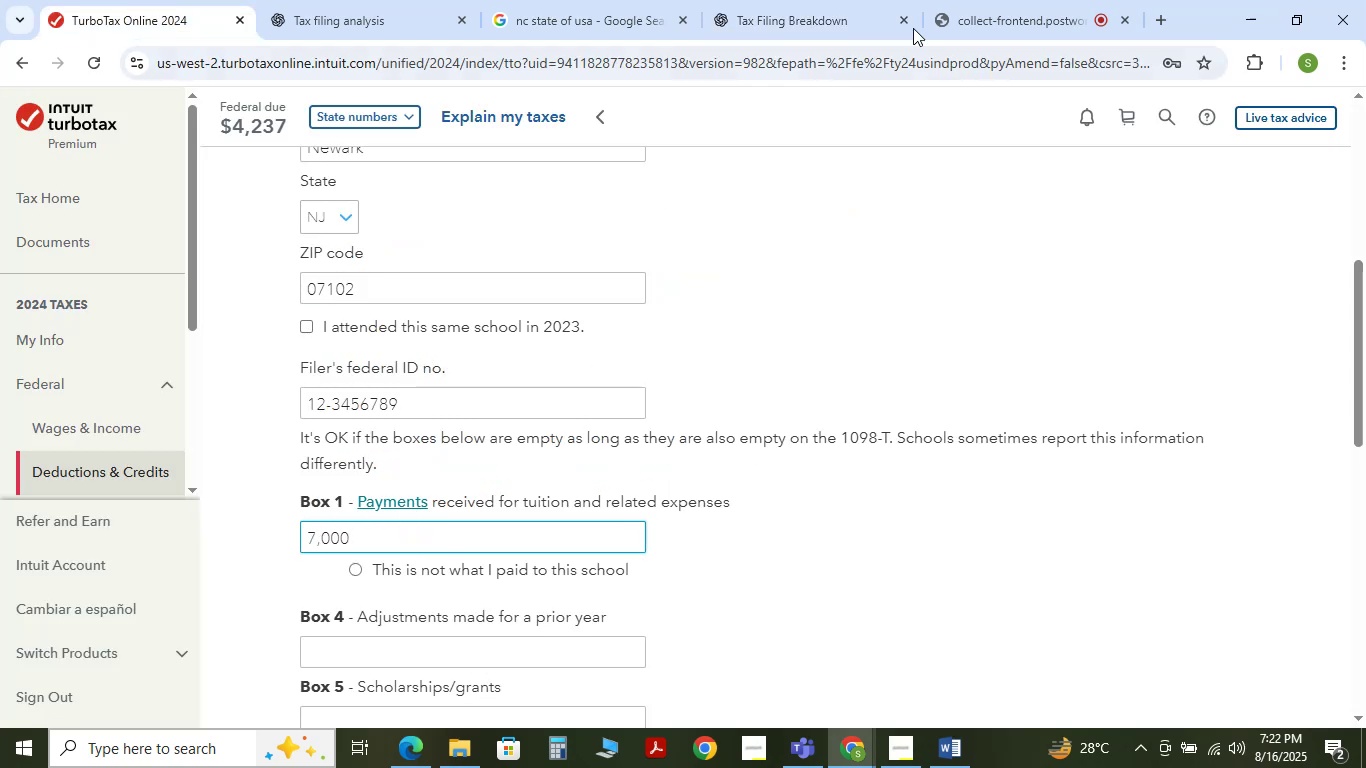 
left_click([747, 0])
 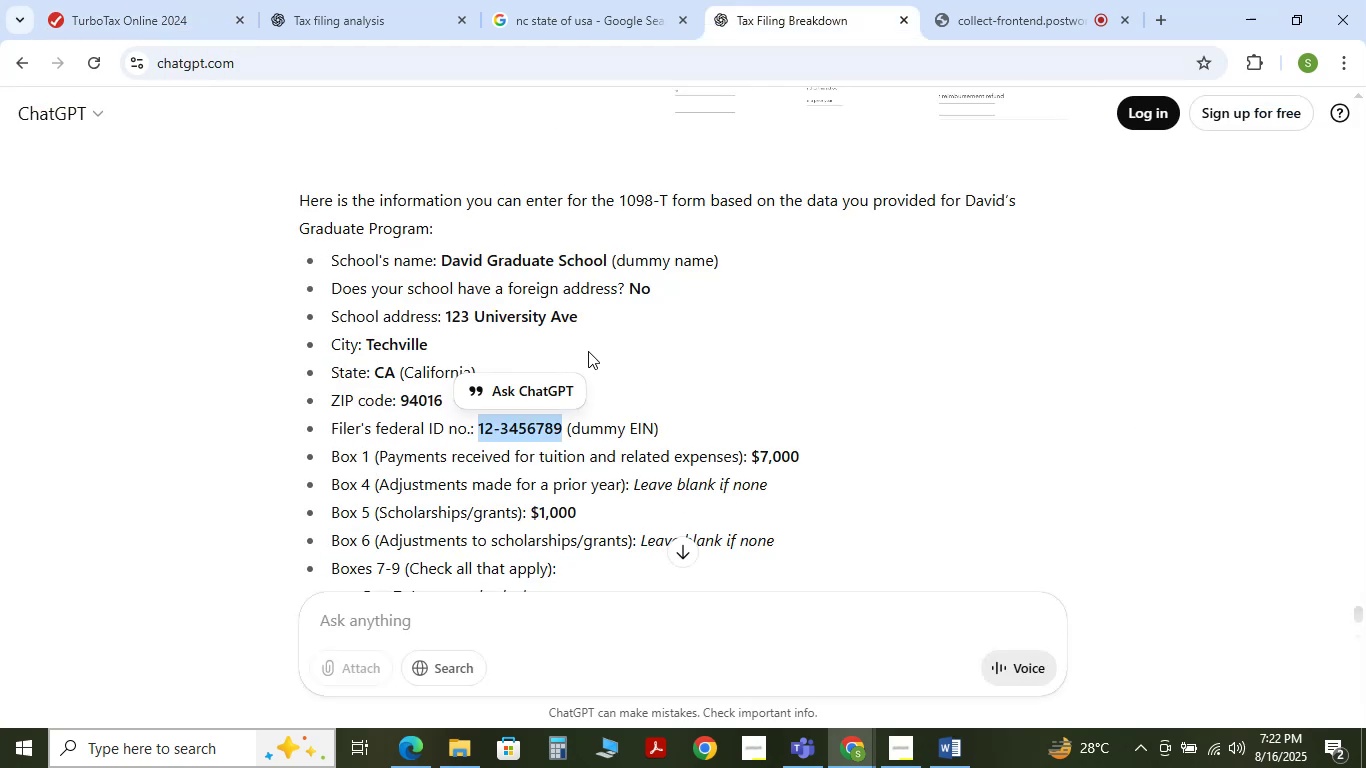 
left_click([641, 351])
 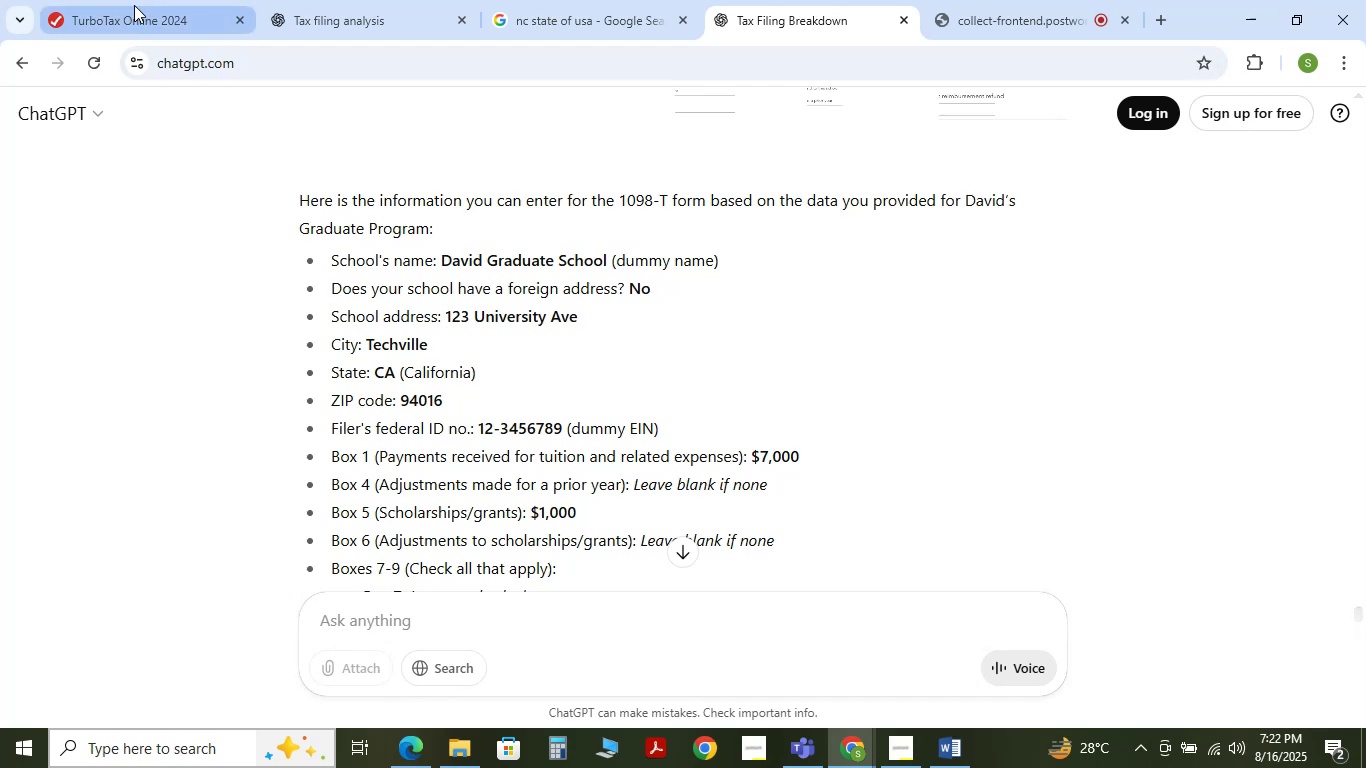 
wait(5.54)
 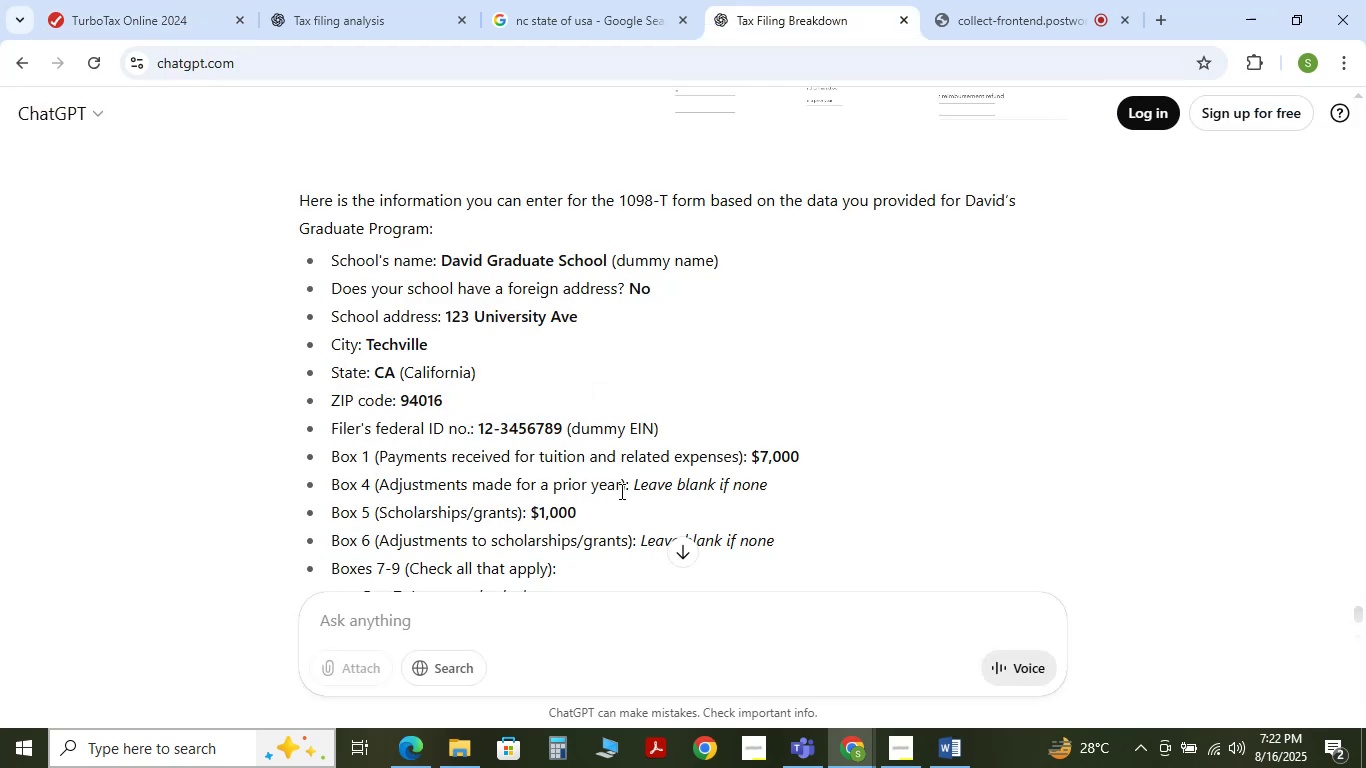 
left_click([137, 0])
 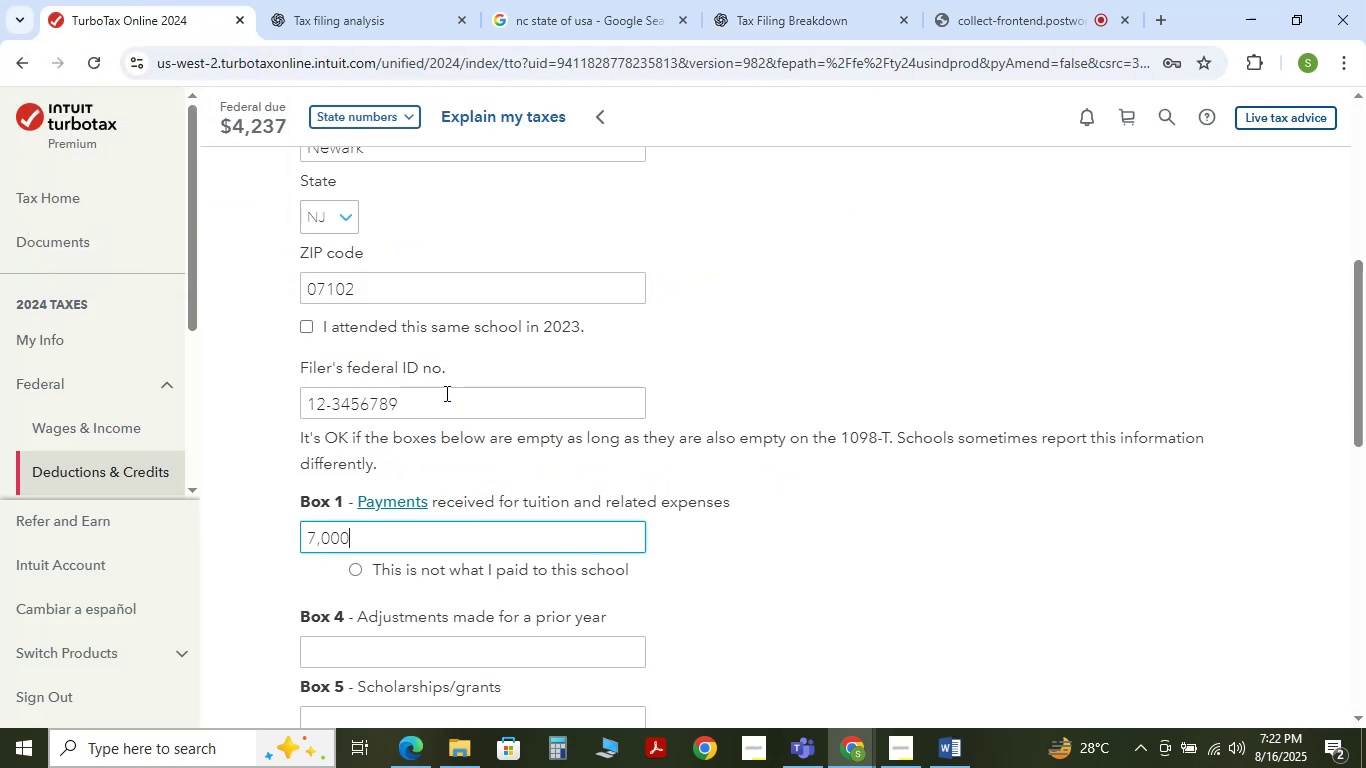 
scroll: coordinate [476, 414], scroll_direction: down, amount: 3.0
 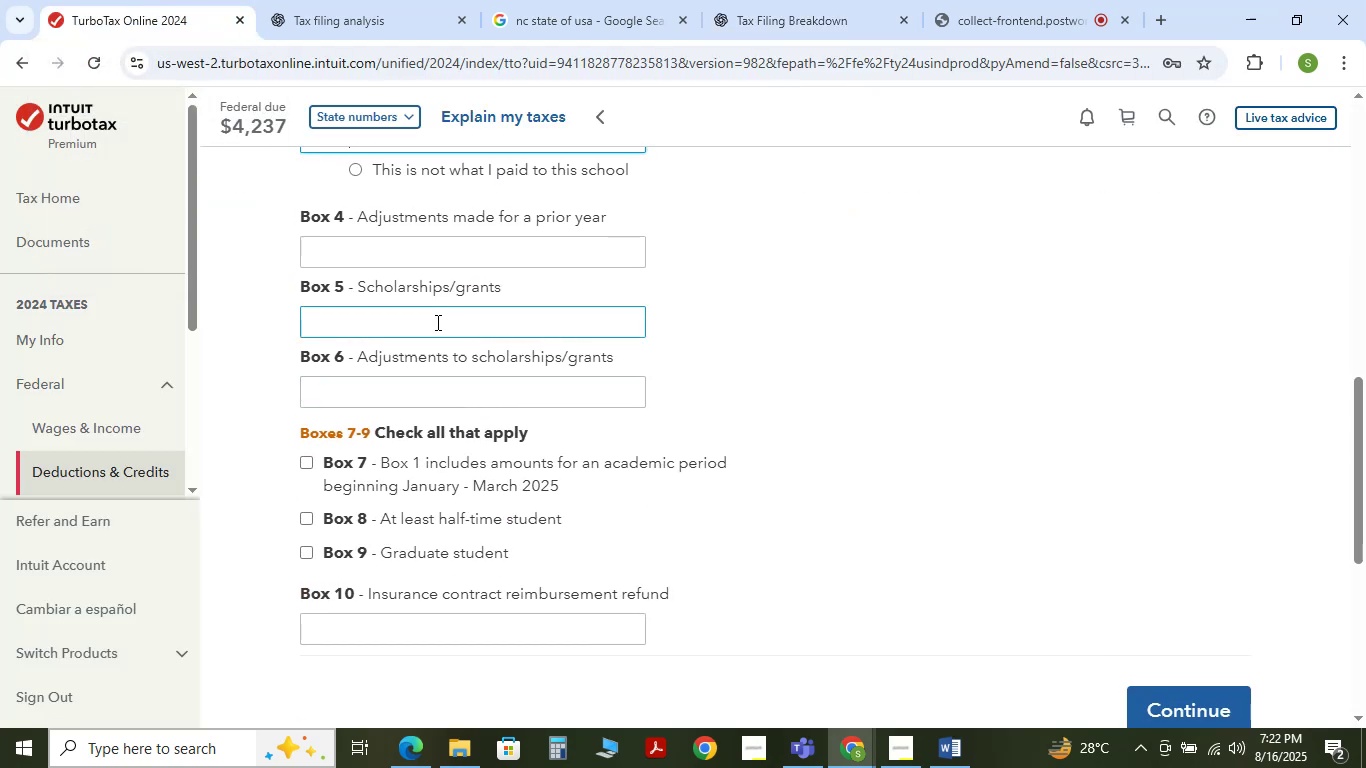 
left_click([436, 322])
 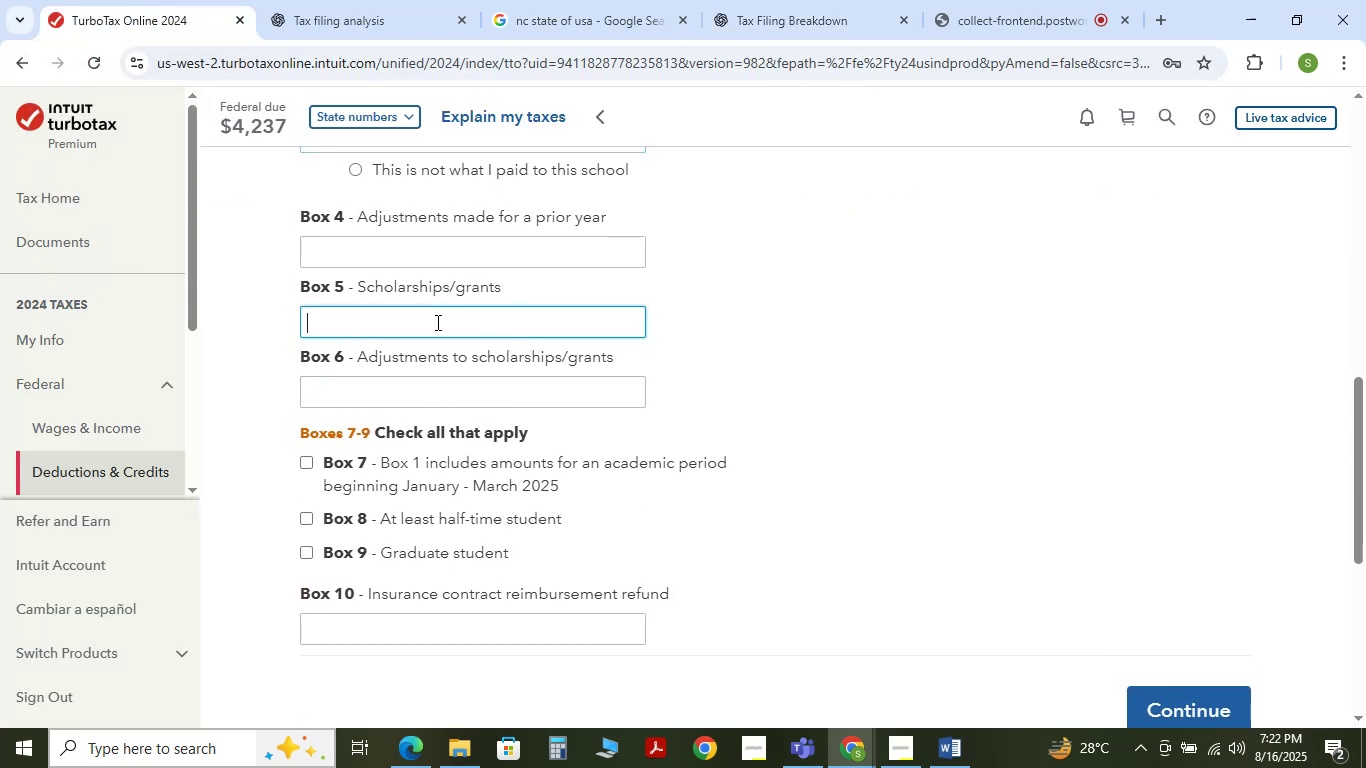 
key(Numpad1)
 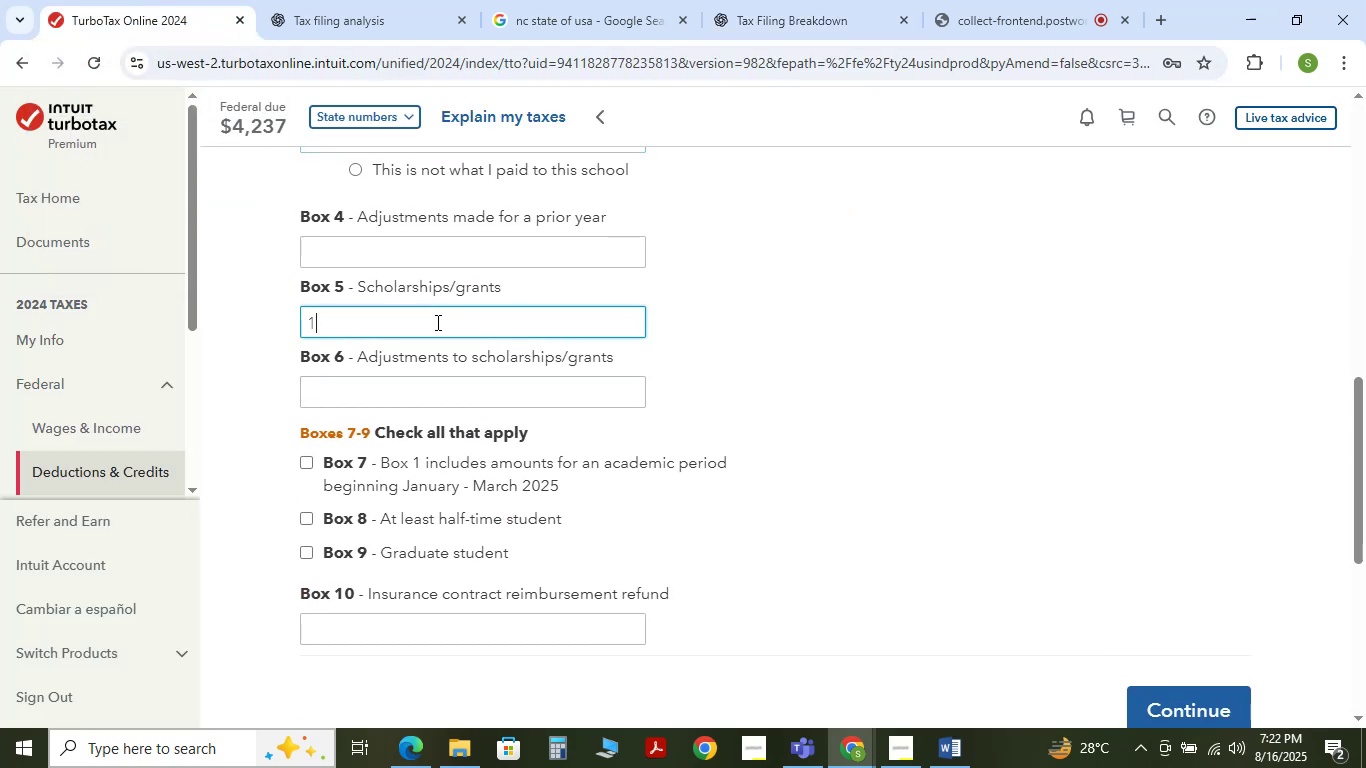 
key(Numpad0)
 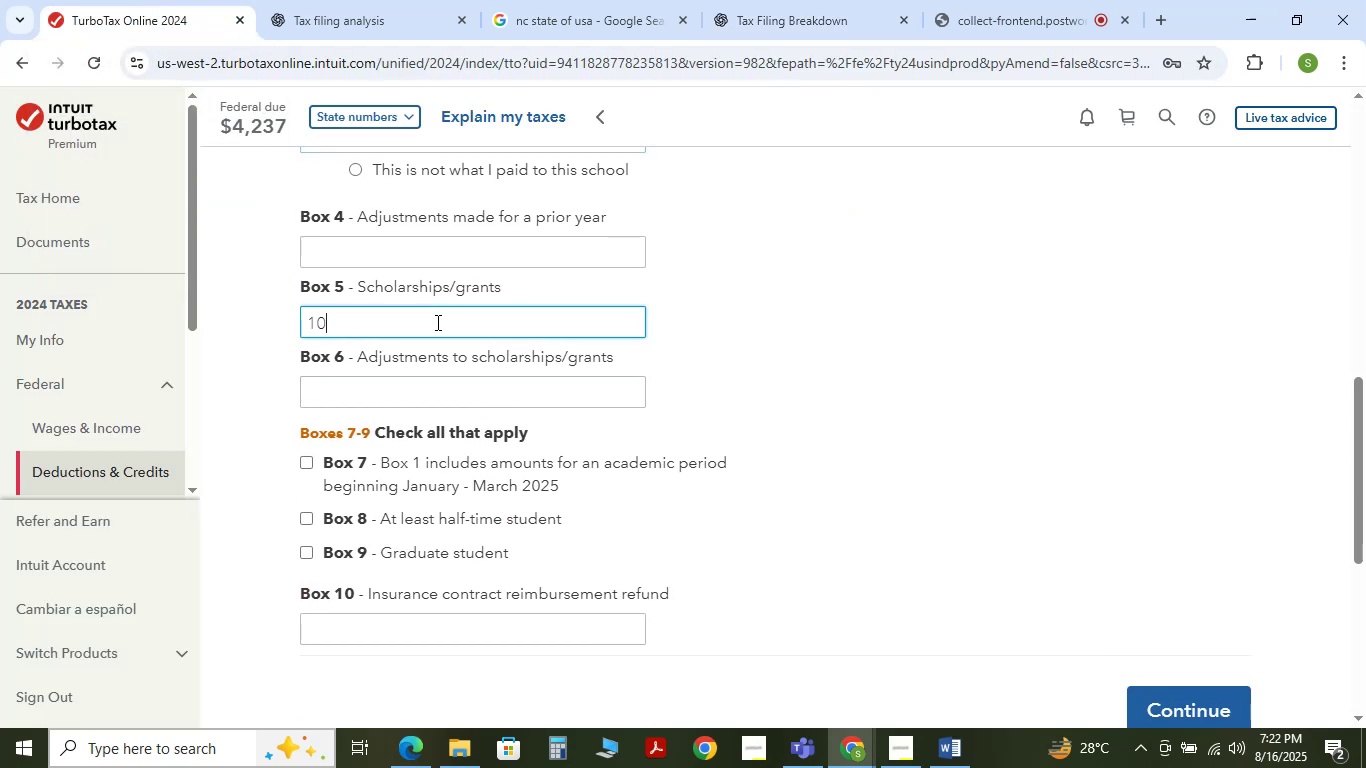 
key(Numpad0)
 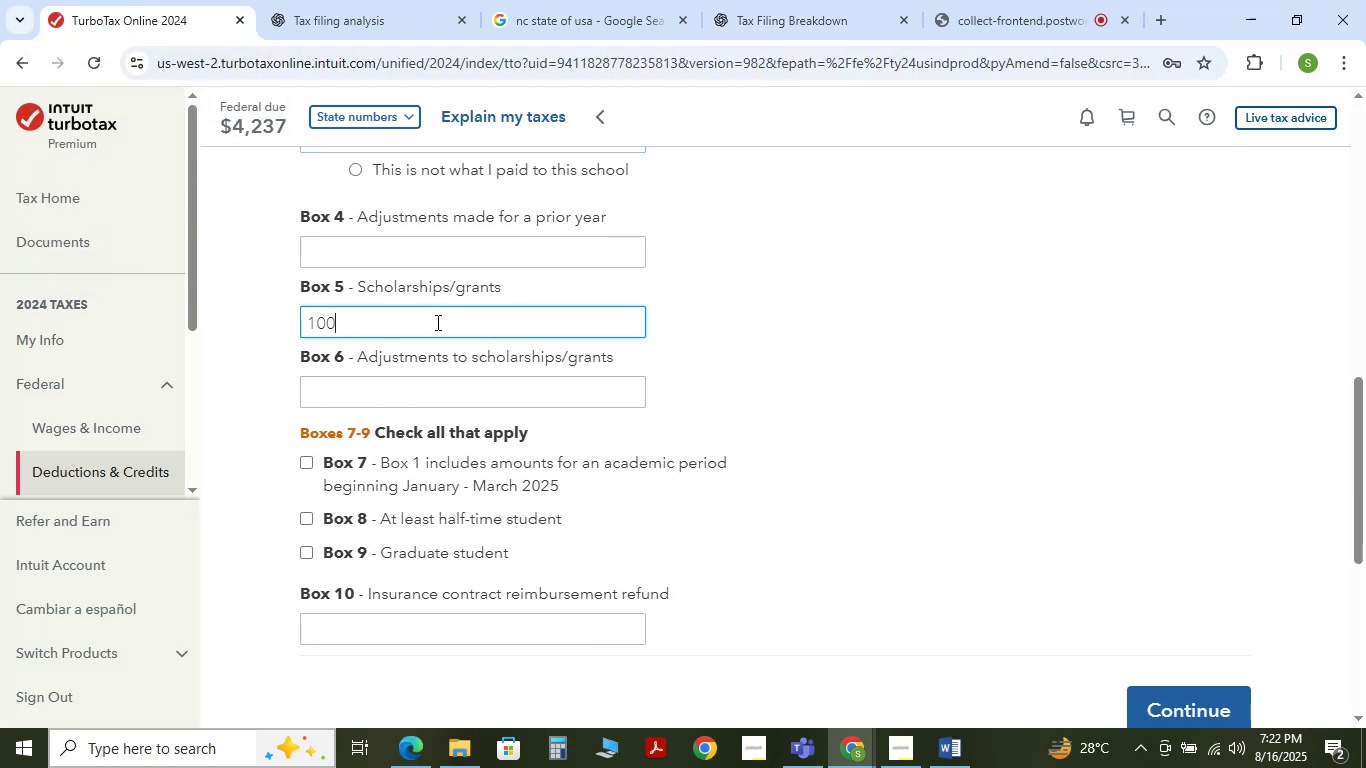 
key(Numpad0)
 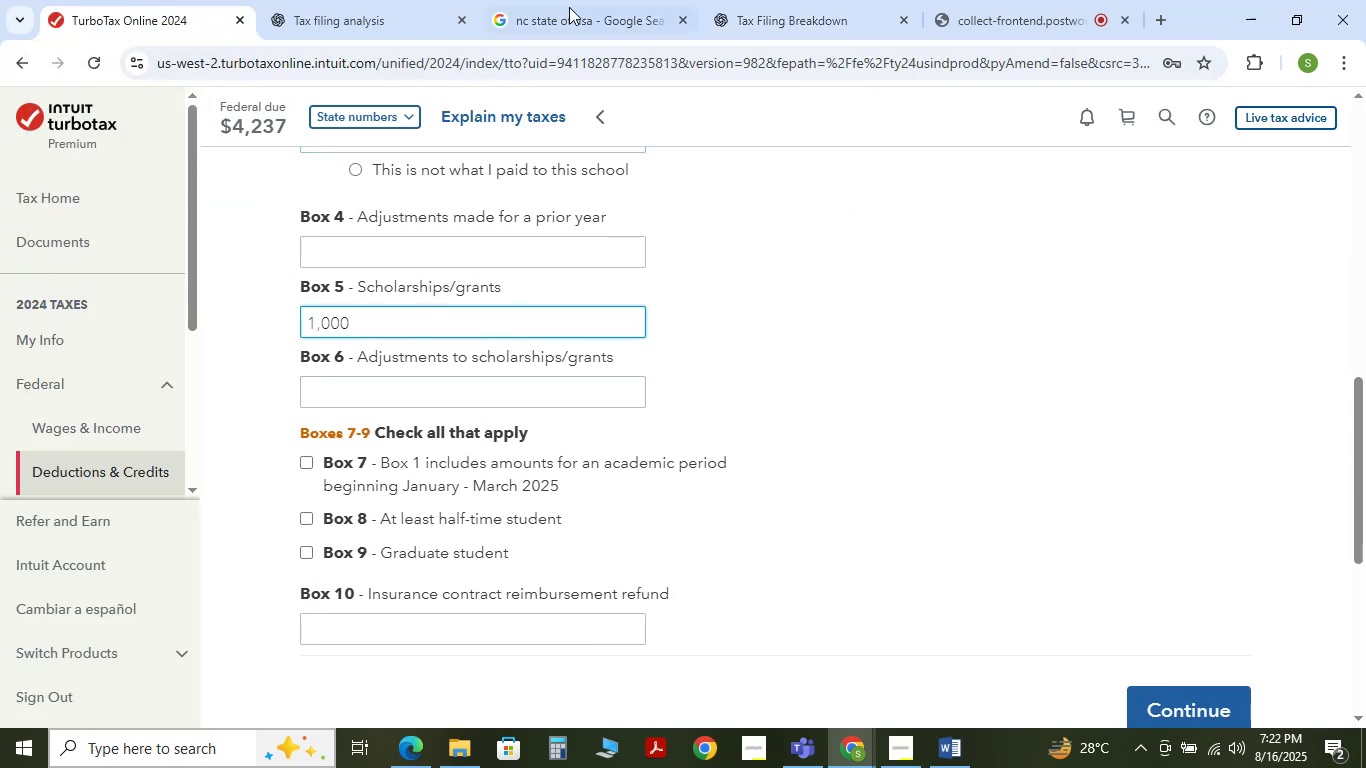 
left_click([768, 0])
 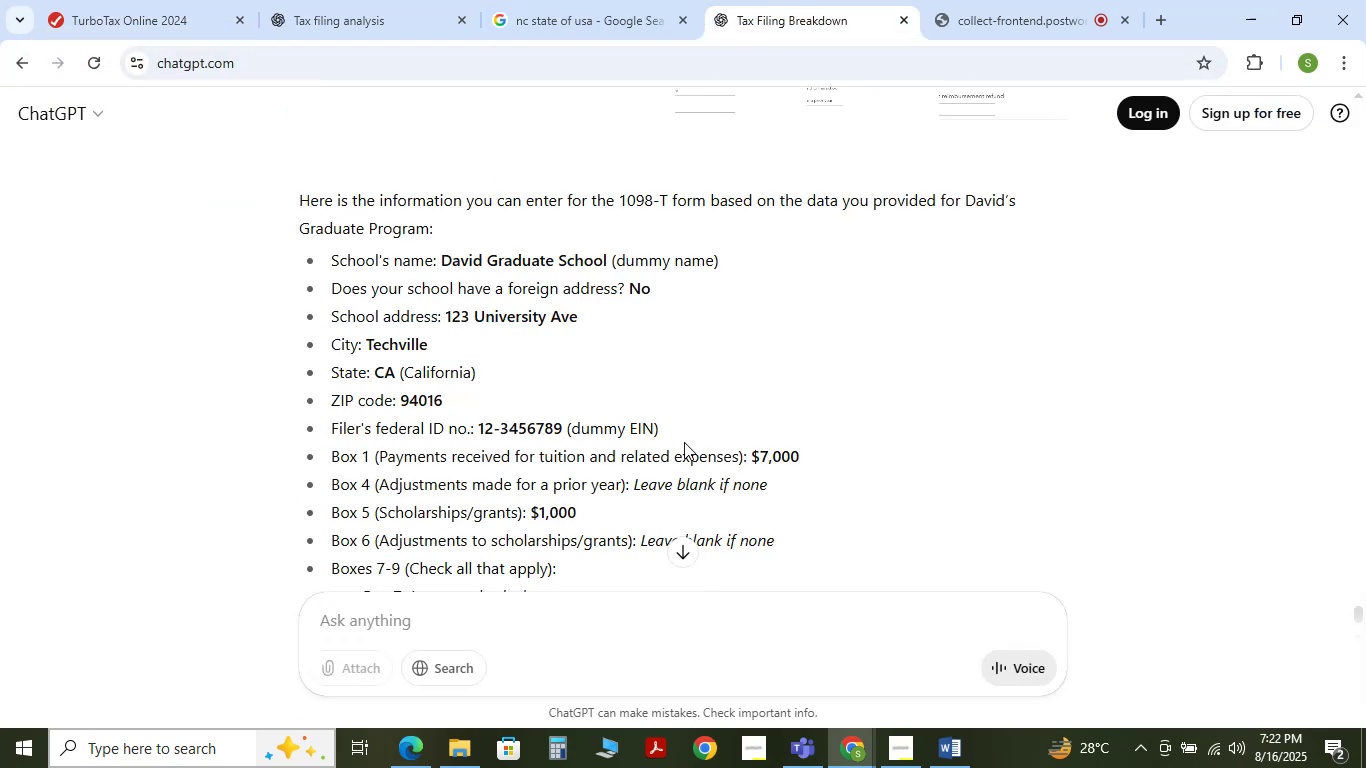 
scroll: coordinate [690, 446], scroll_direction: down, amount: 2.0
 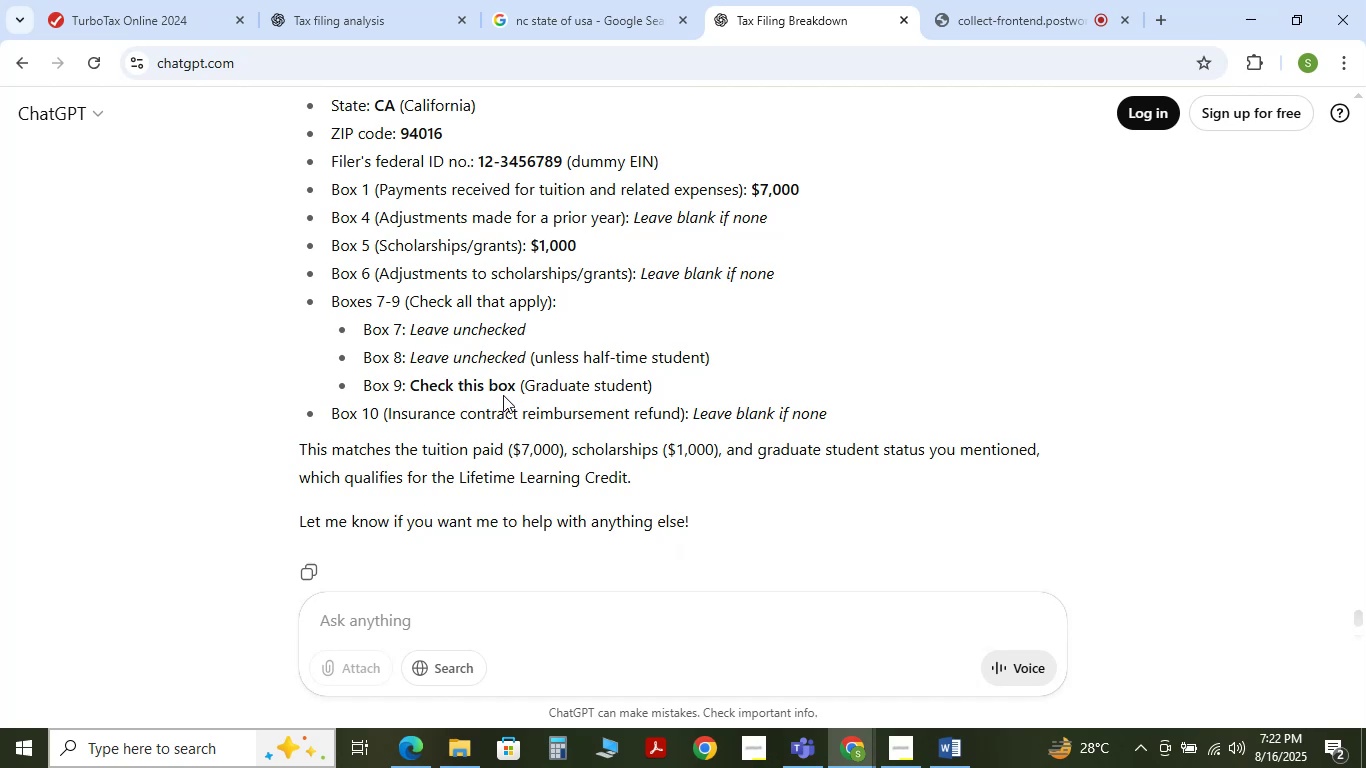 
wait(6.1)
 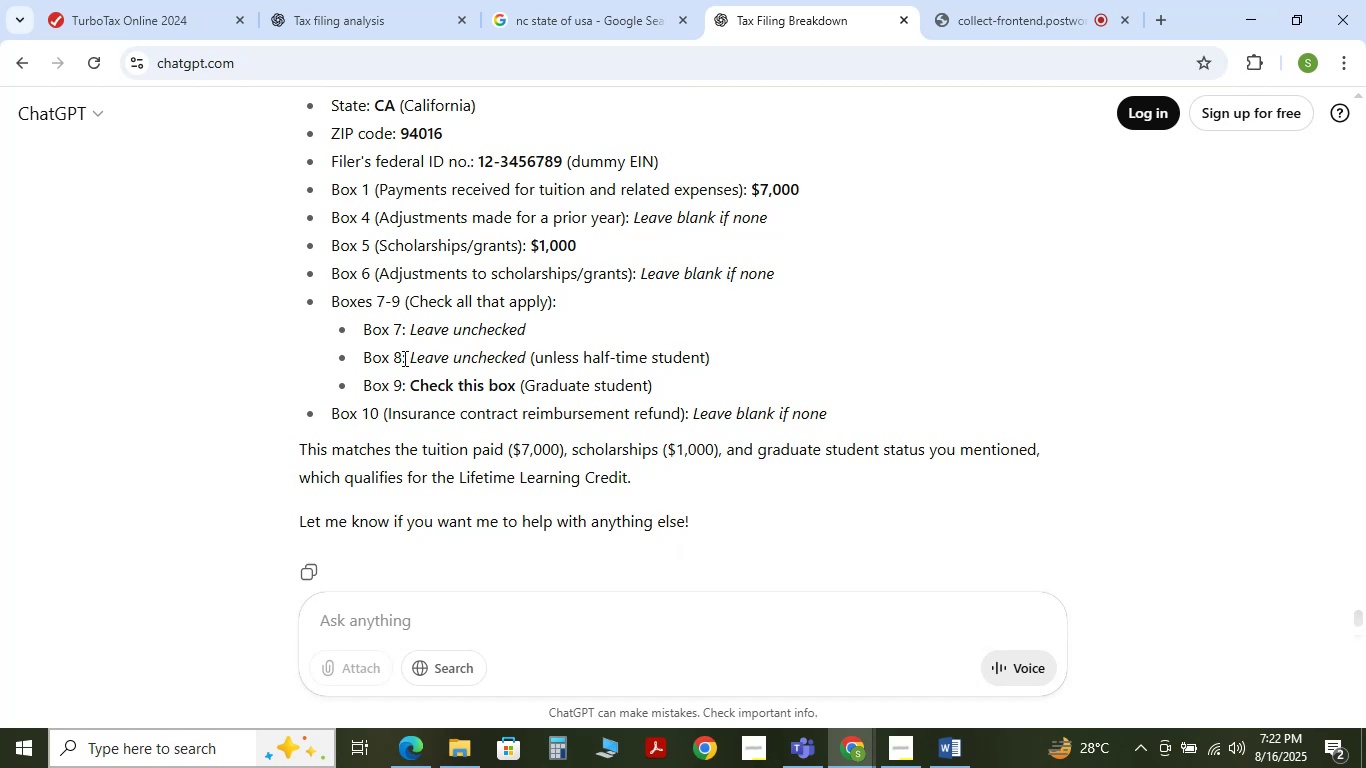 
left_click([155, 21])
 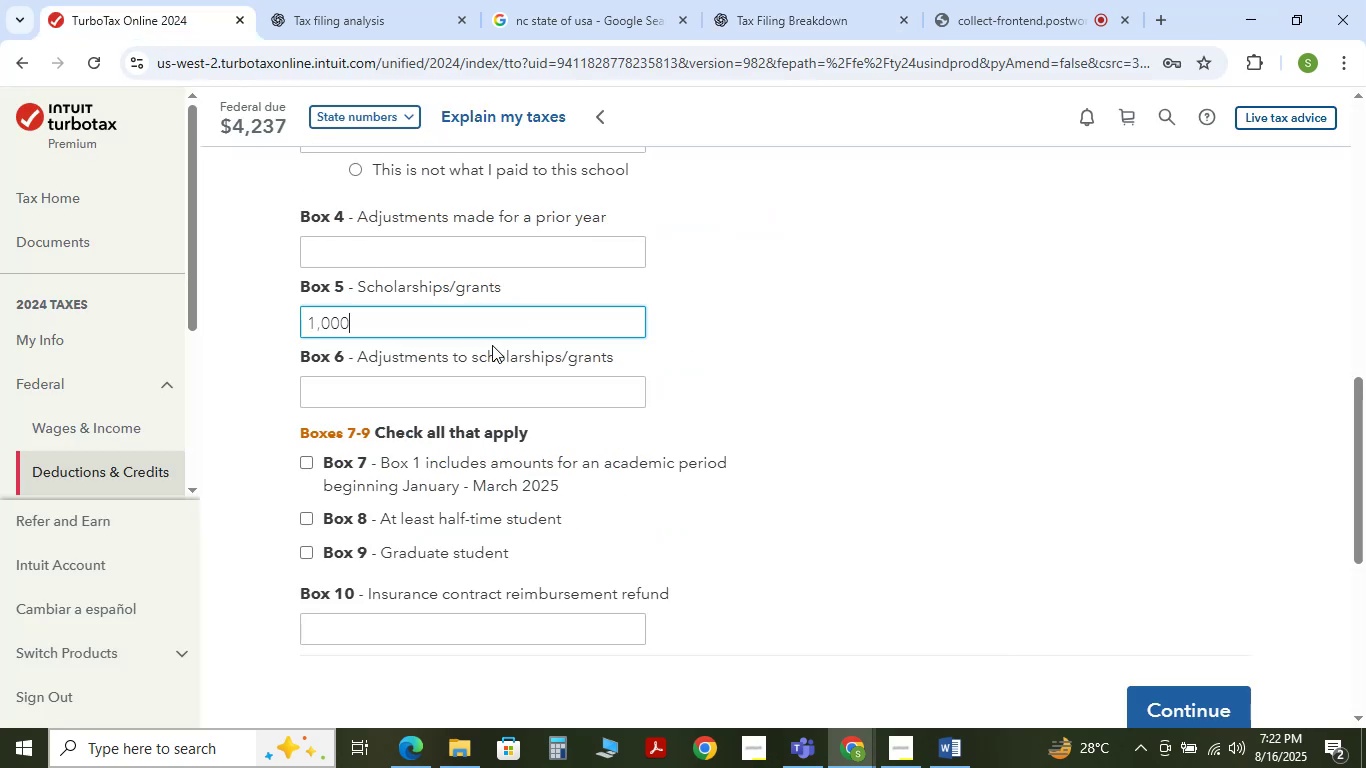 
scroll: coordinate [511, 367], scroll_direction: down, amount: 1.0
 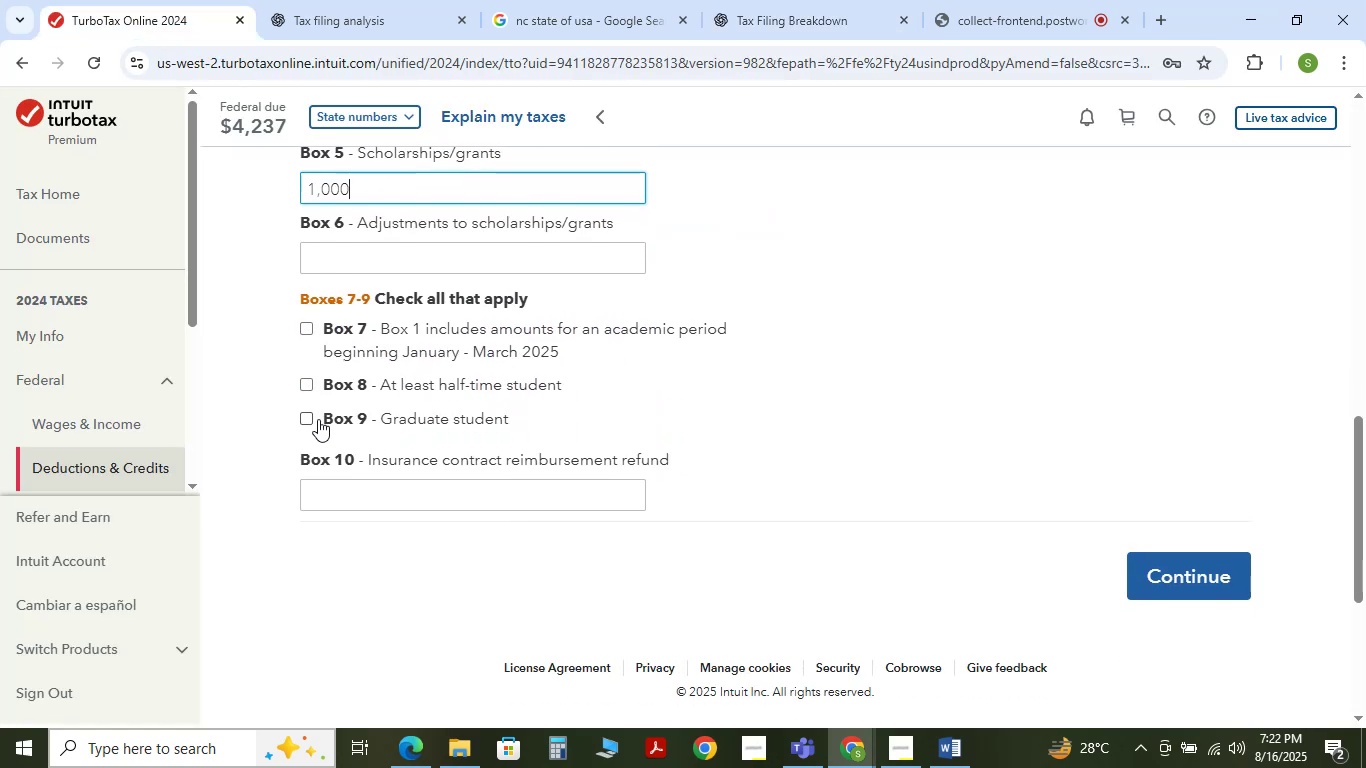 
left_click([311, 416])
 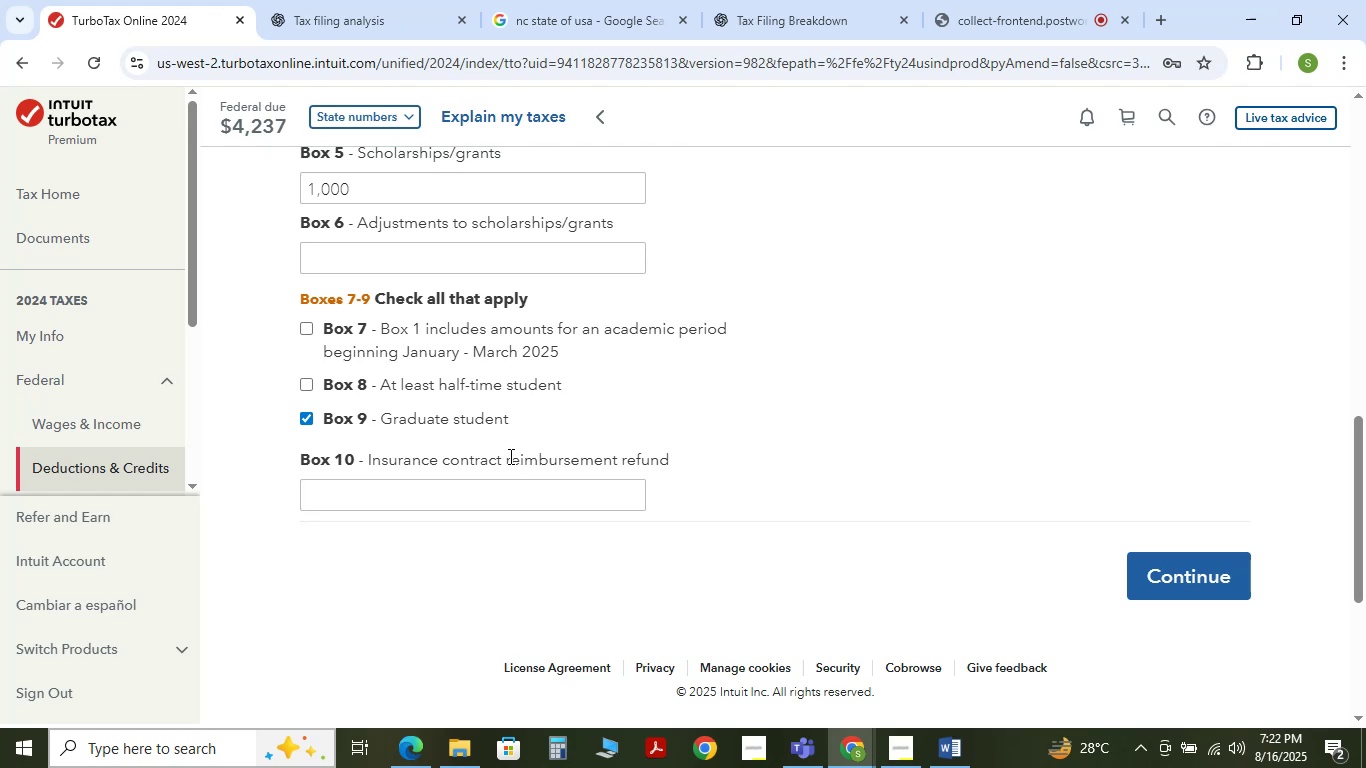 
left_click([766, 0])
 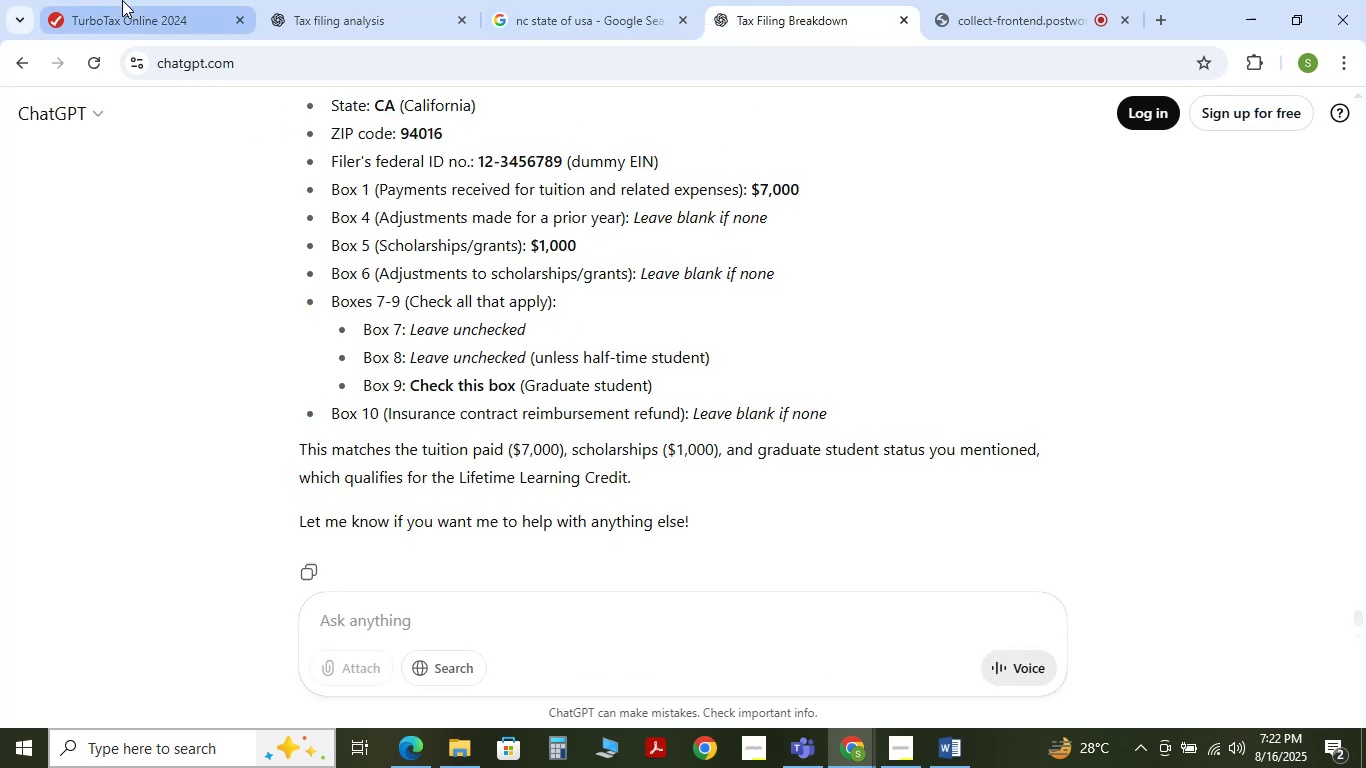 
wait(7.26)
 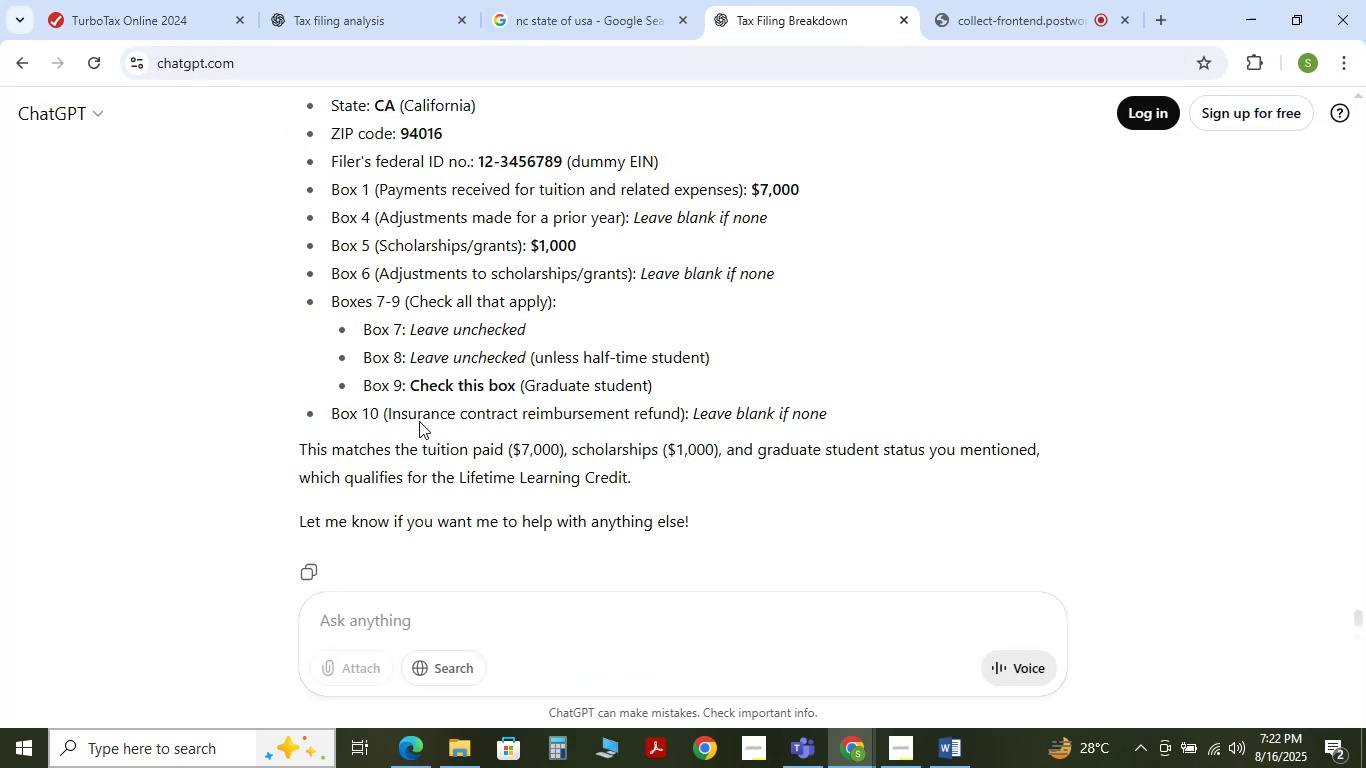 
left_click([122, 0])
 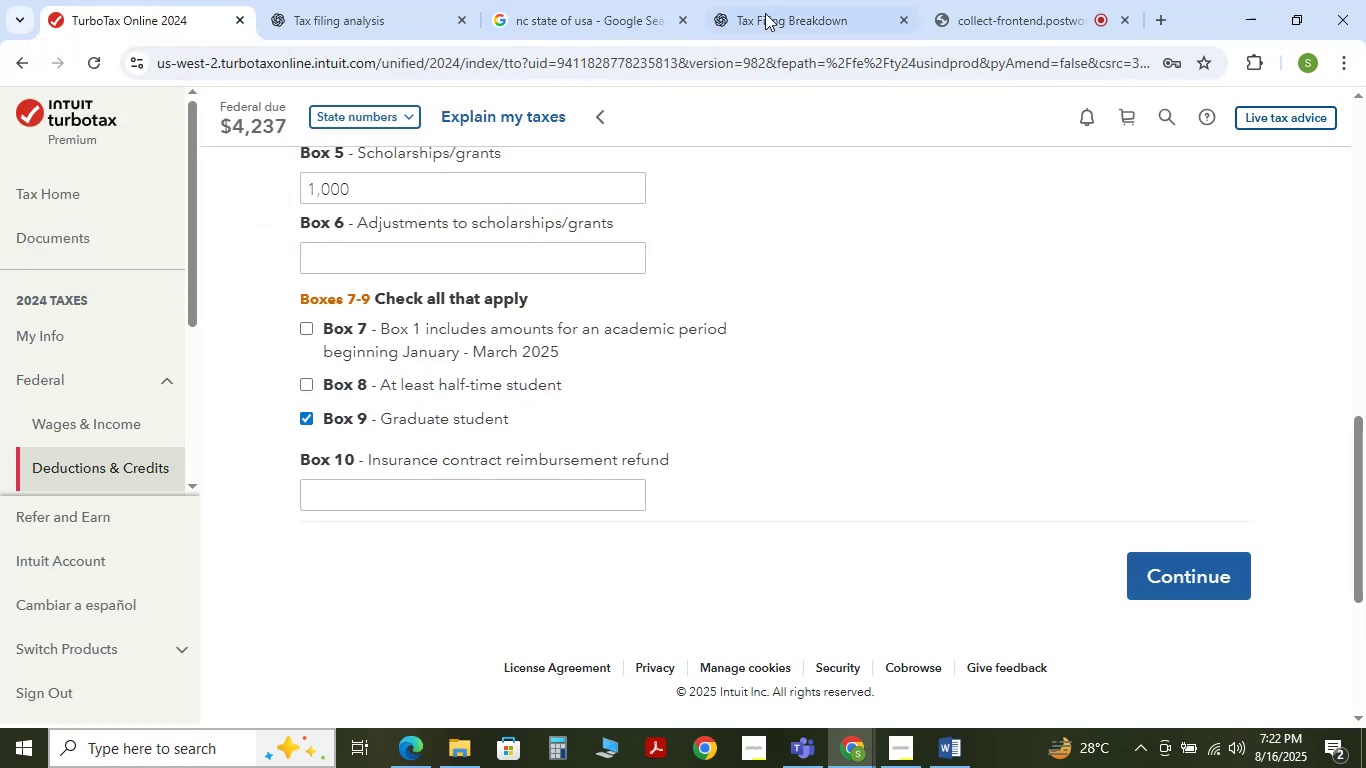 
left_click([774, 5])
 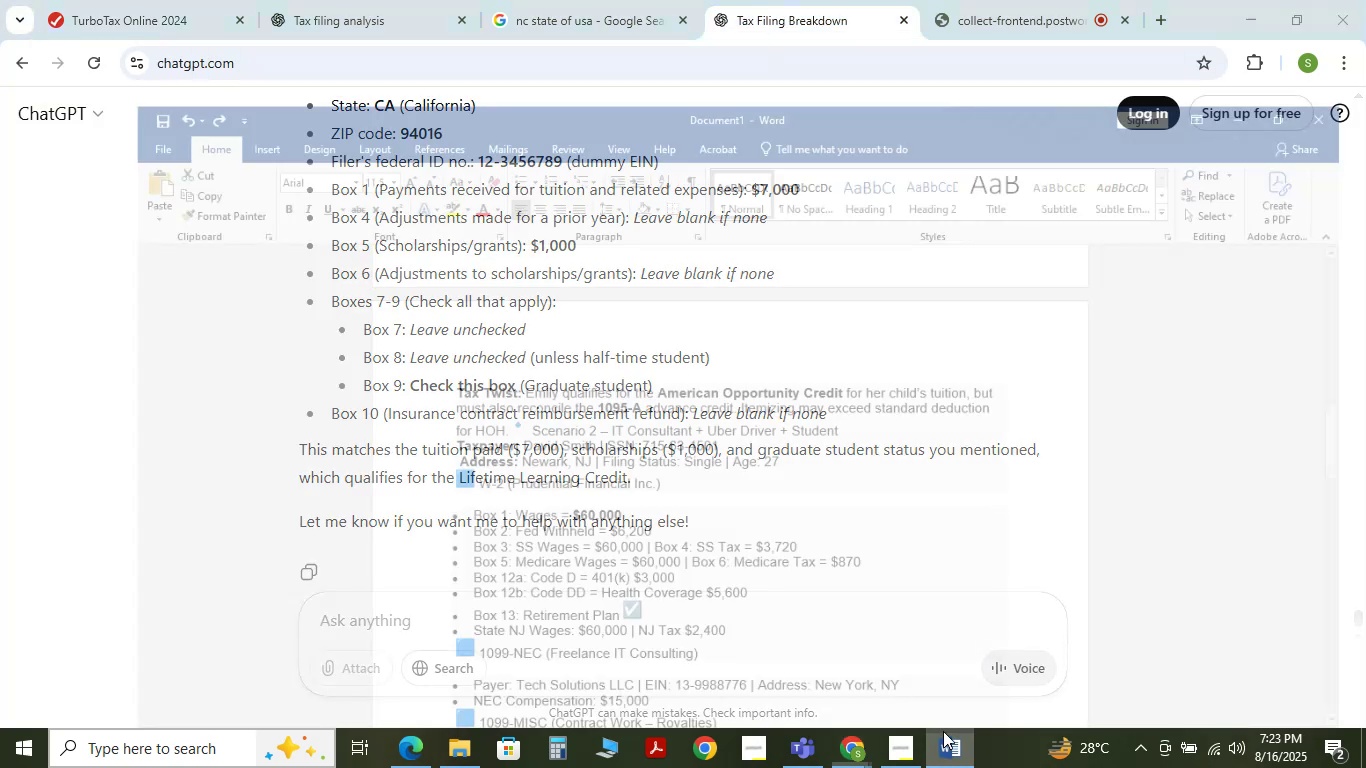 
left_click([661, 477])
 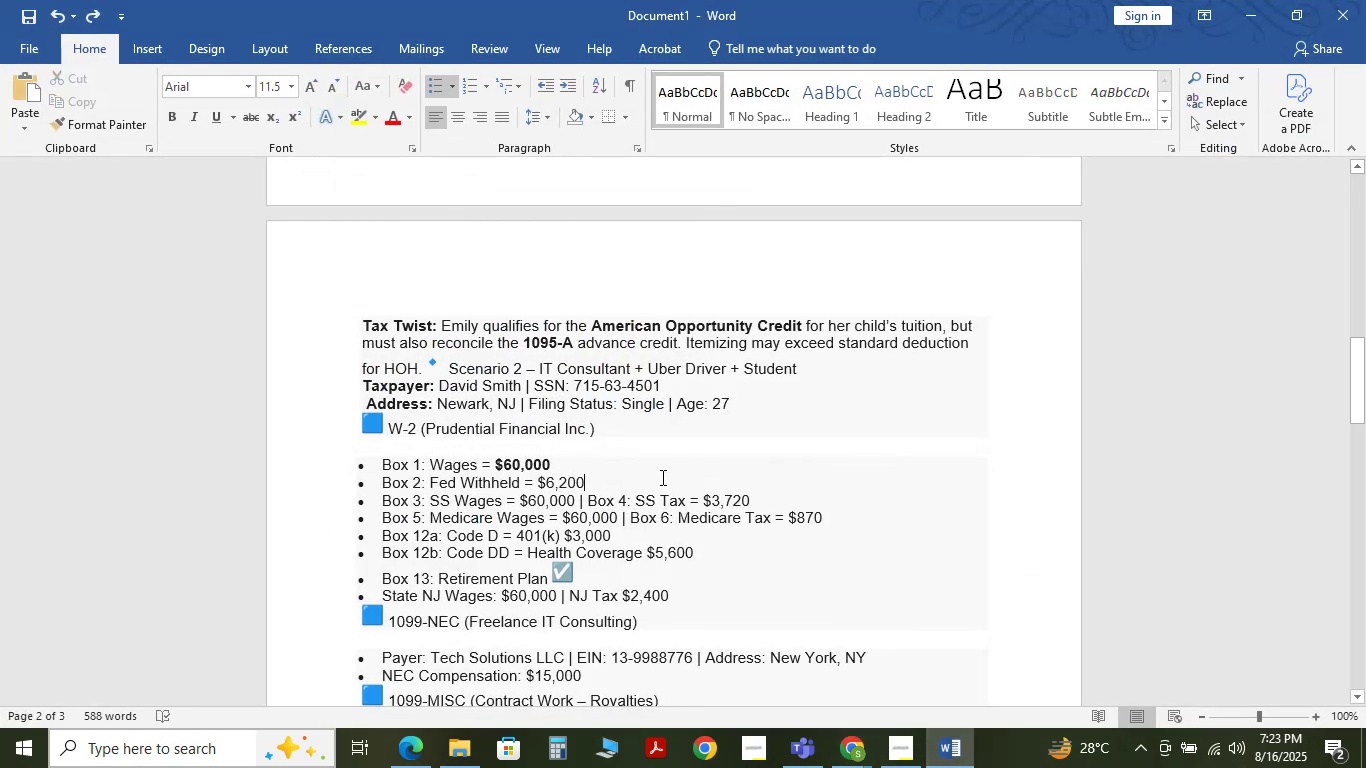 
scroll: coordinate [635, 444], scroll_direction: down, amount: 4.0
 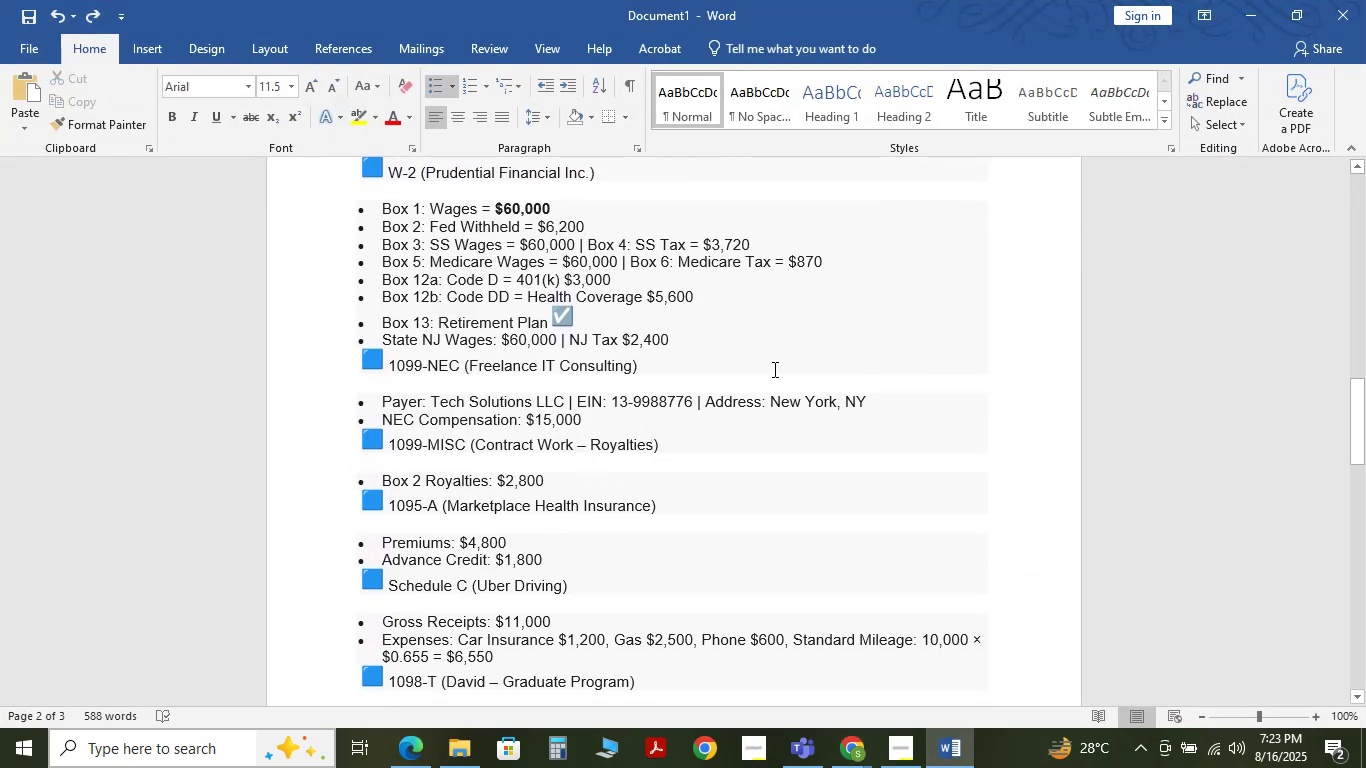 
wait(5.57)
 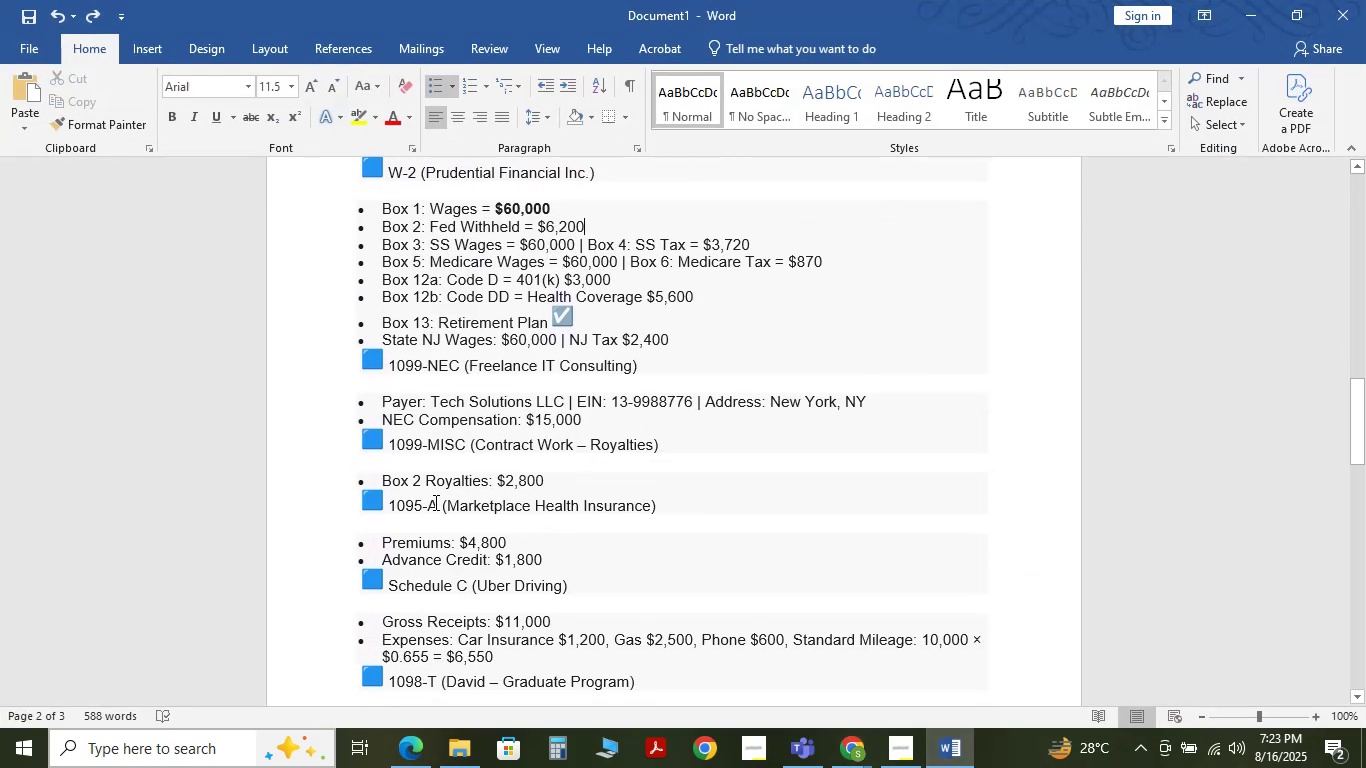 
left_click([1243, 1])
 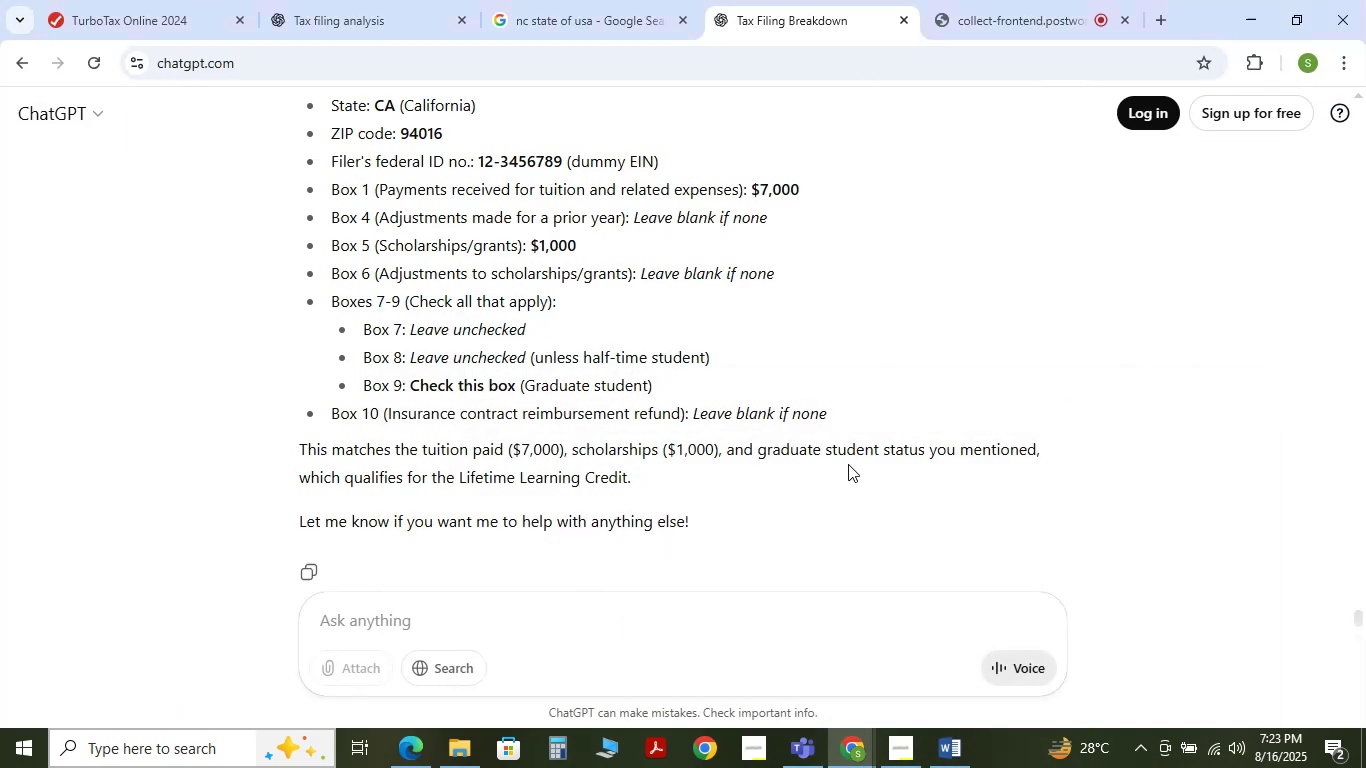 
scroll: coordinate [928, 479], scroll_direction: down, amount: 2.0
 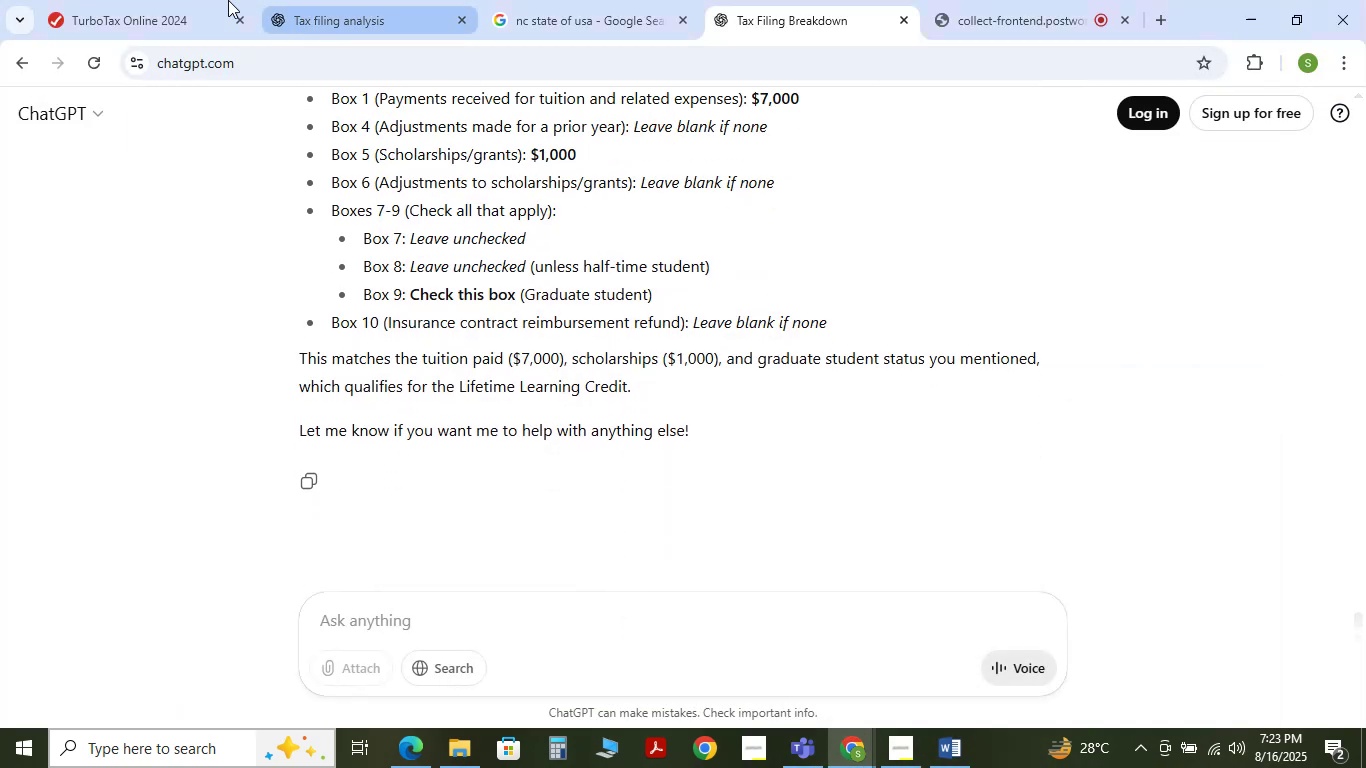 
left_click([119, 0])
 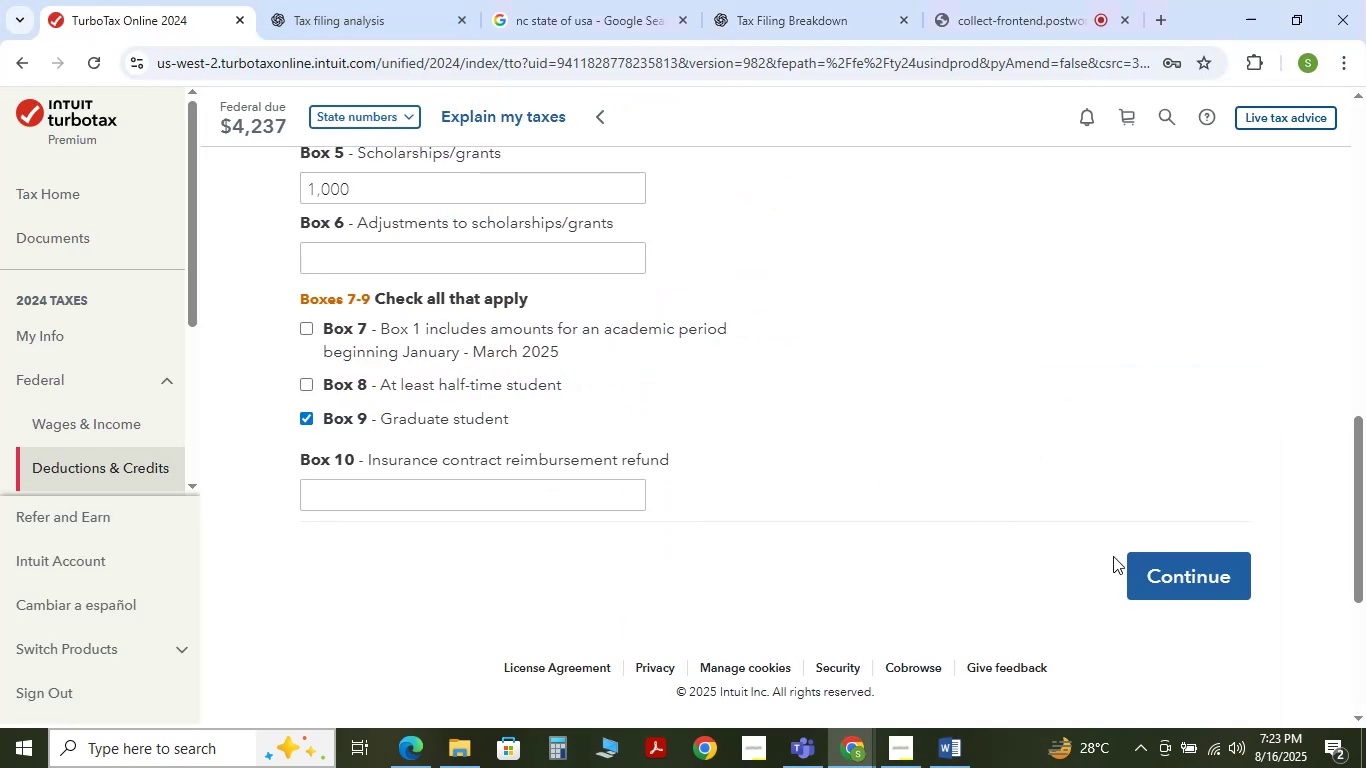 
left_click([1173, 571])
 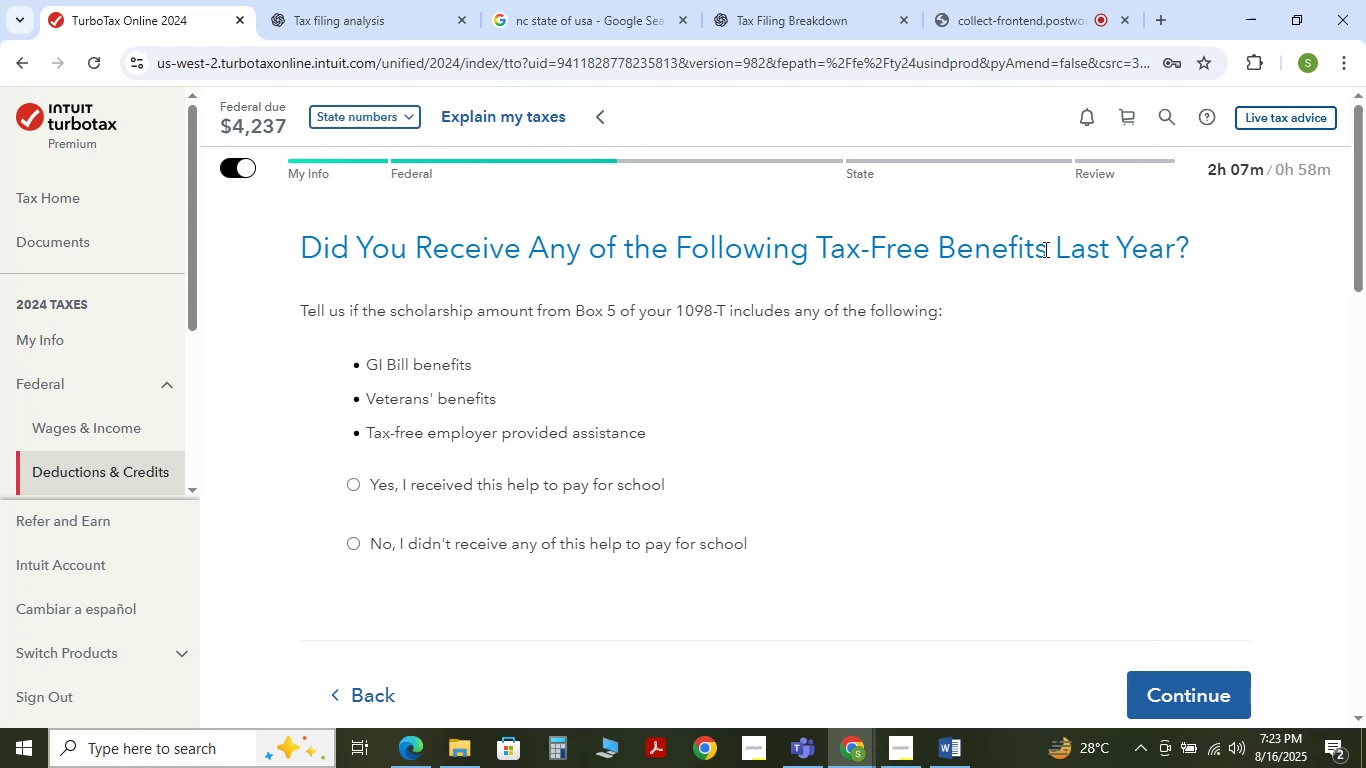 
wait(11.34)
 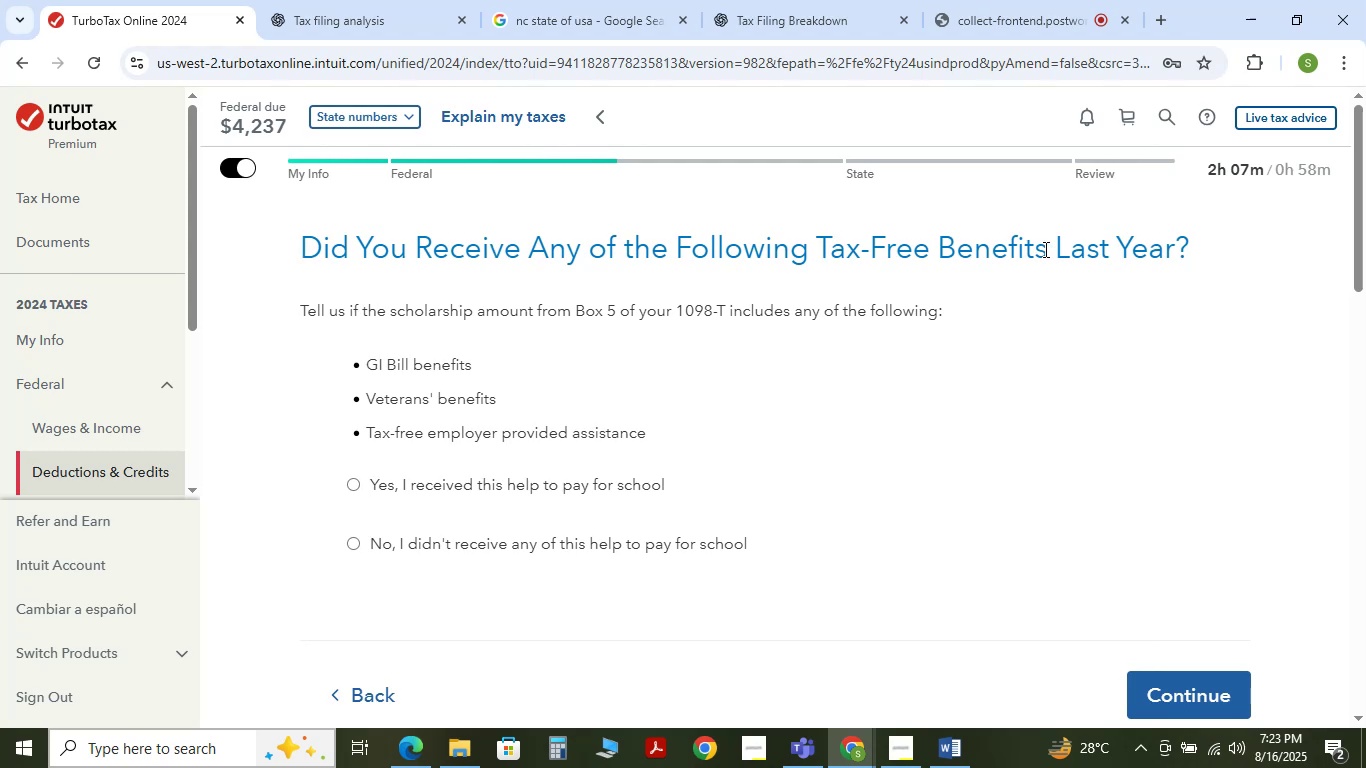 
left_click([358, 546])
 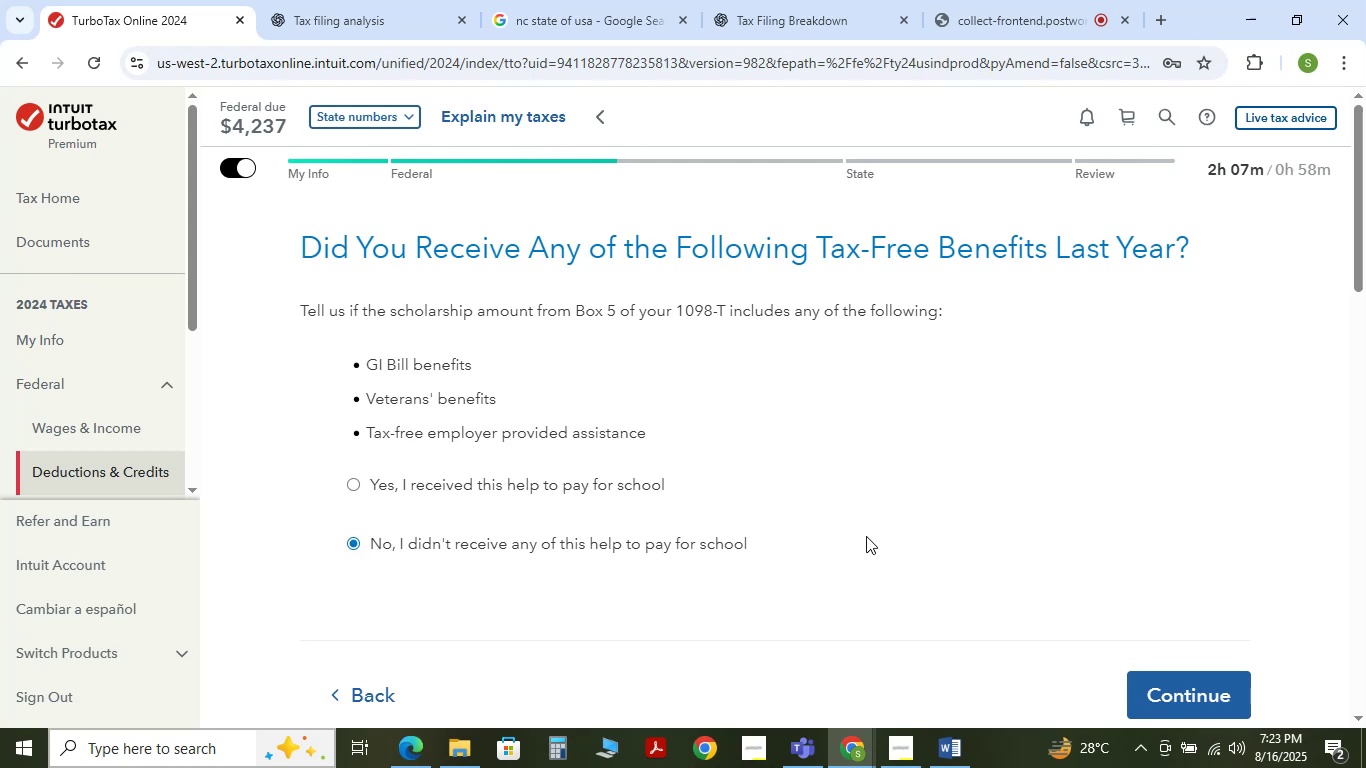 
scroll: coordinate [867, 536], scroll_direction: down, amount: 1.0
 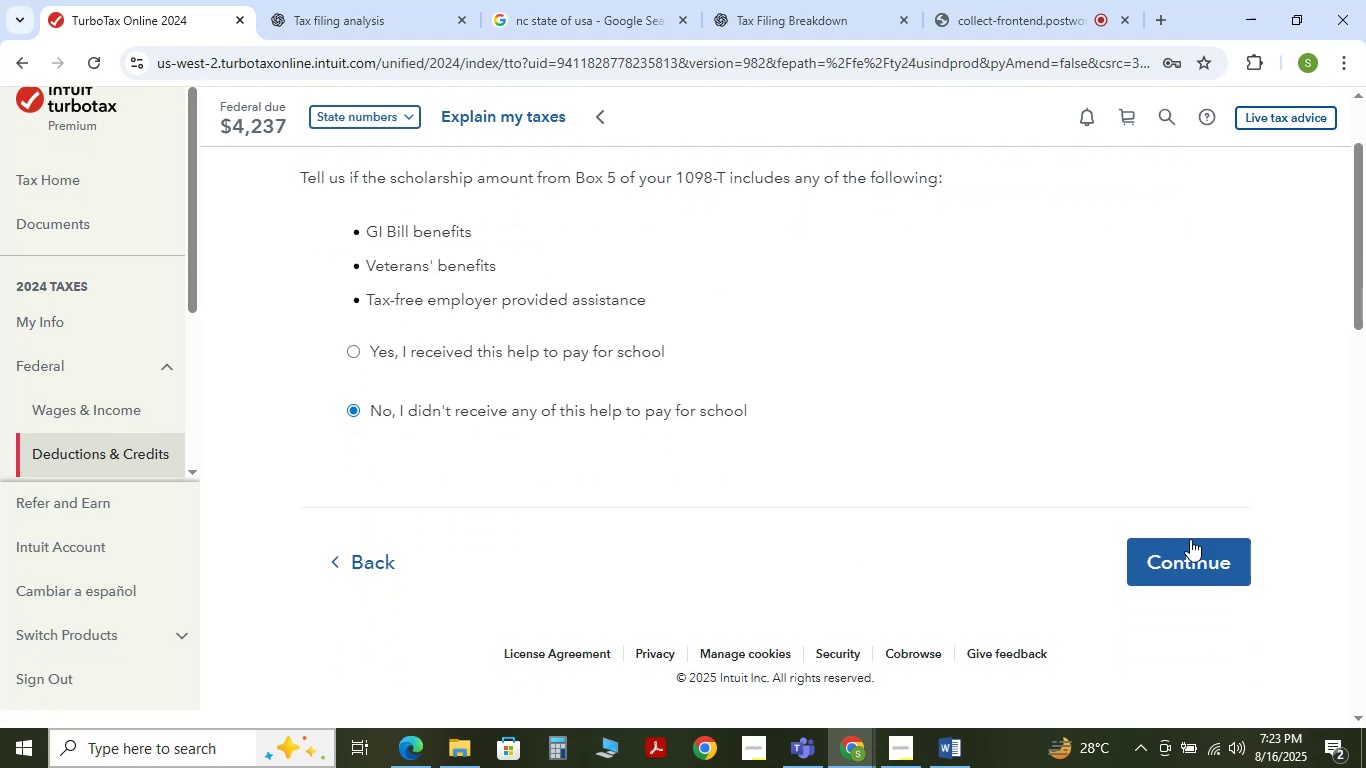 
left_click([1178, 556])
 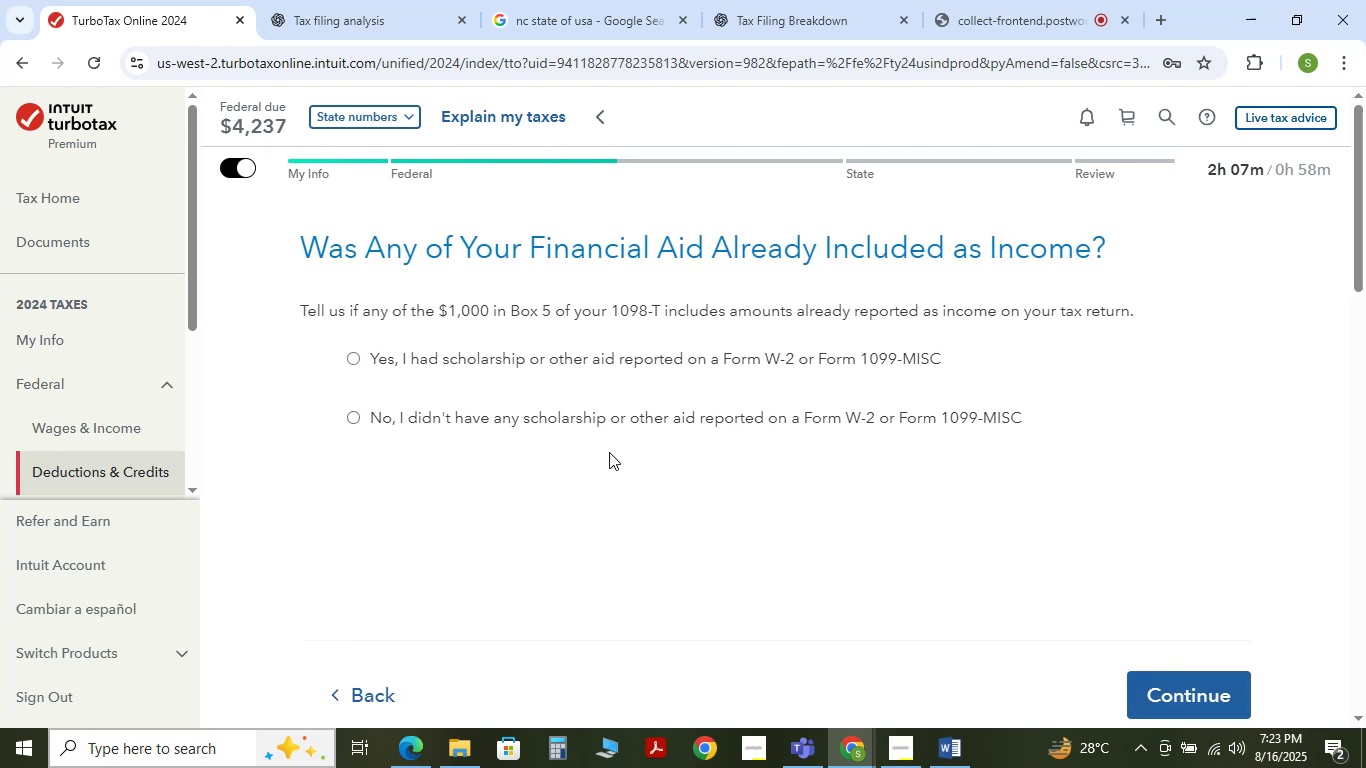 
left_click([365, 697])
 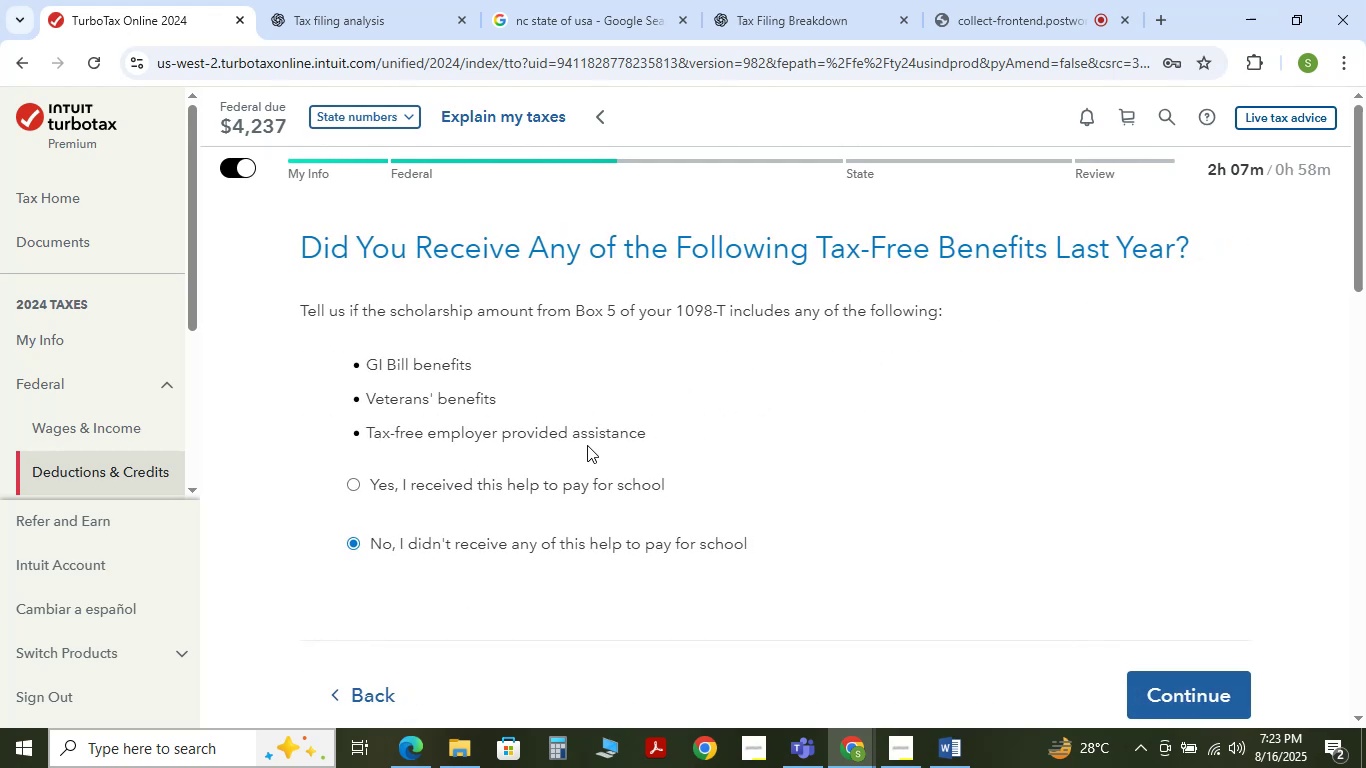 
wait(6.26)
 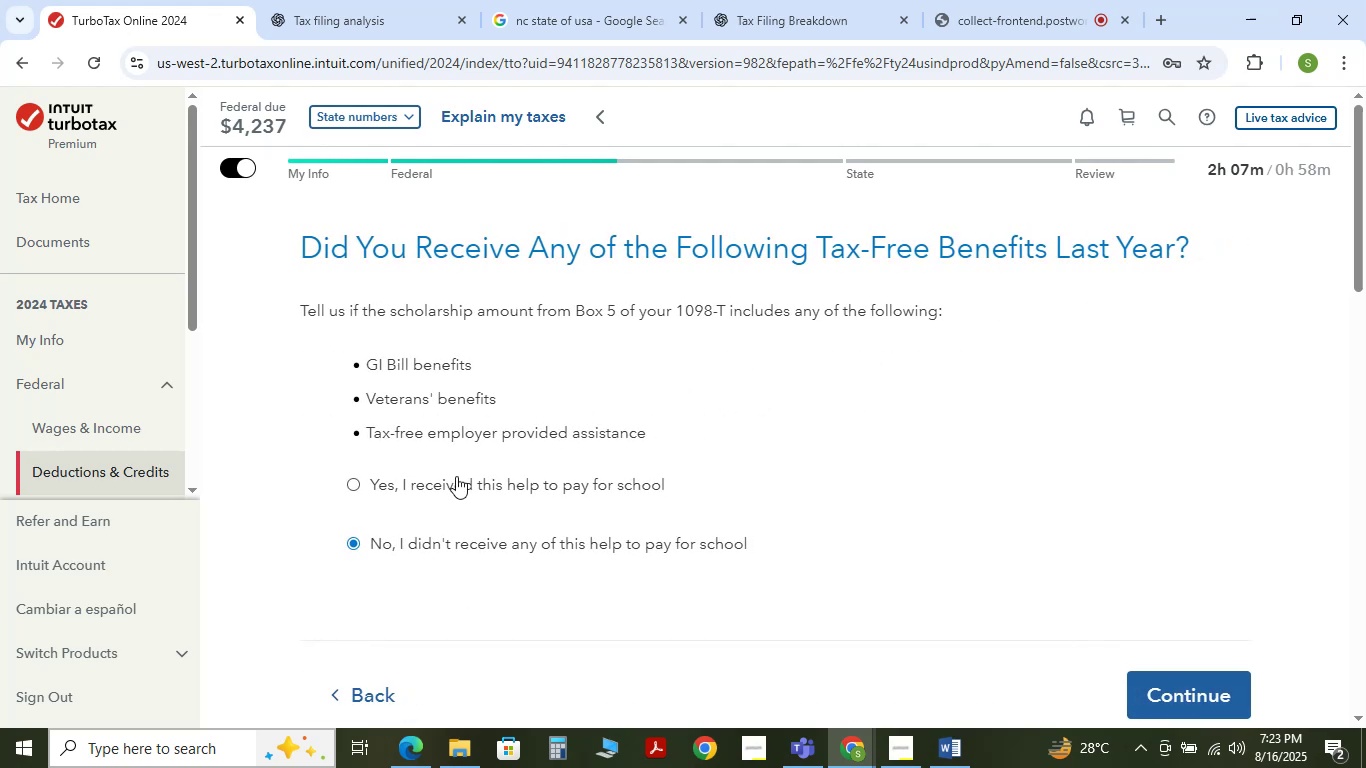 
left_click([1179, 680])
 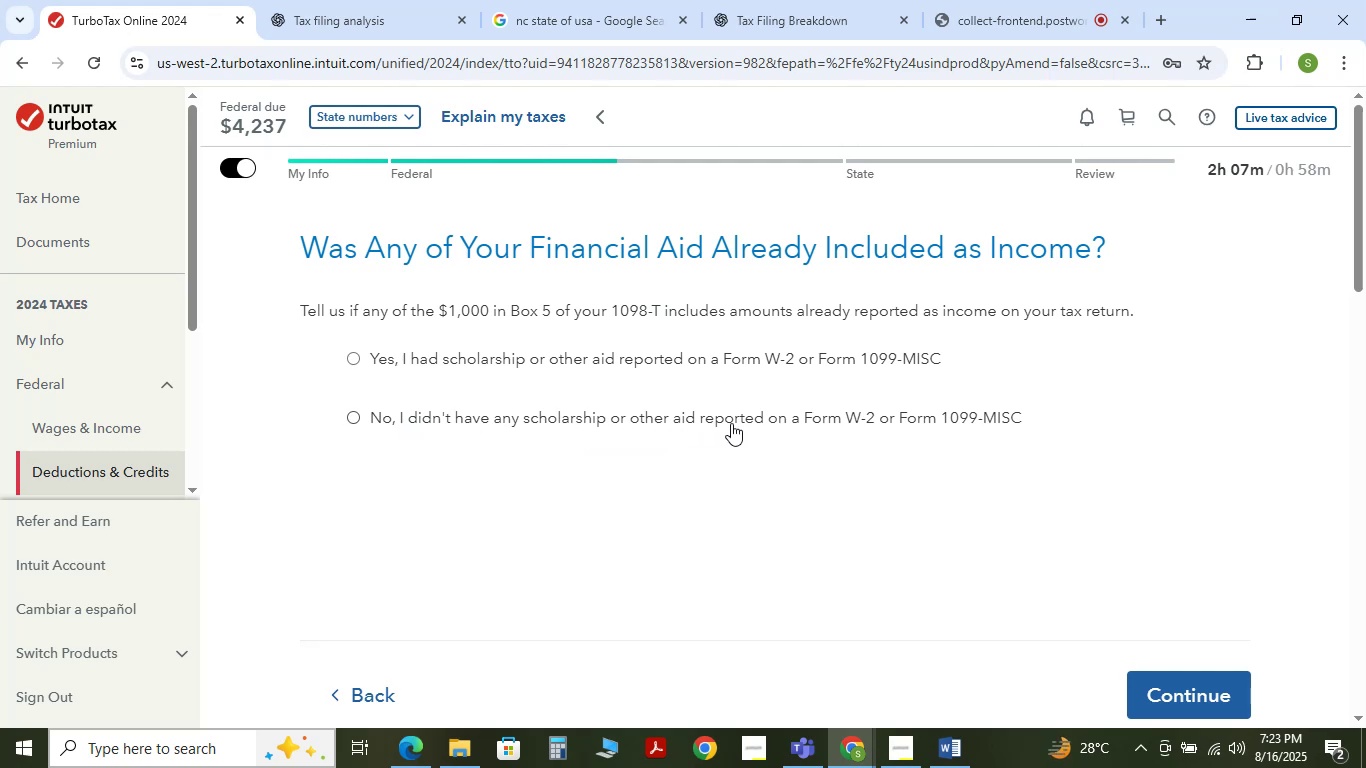 
wait(20.26)
 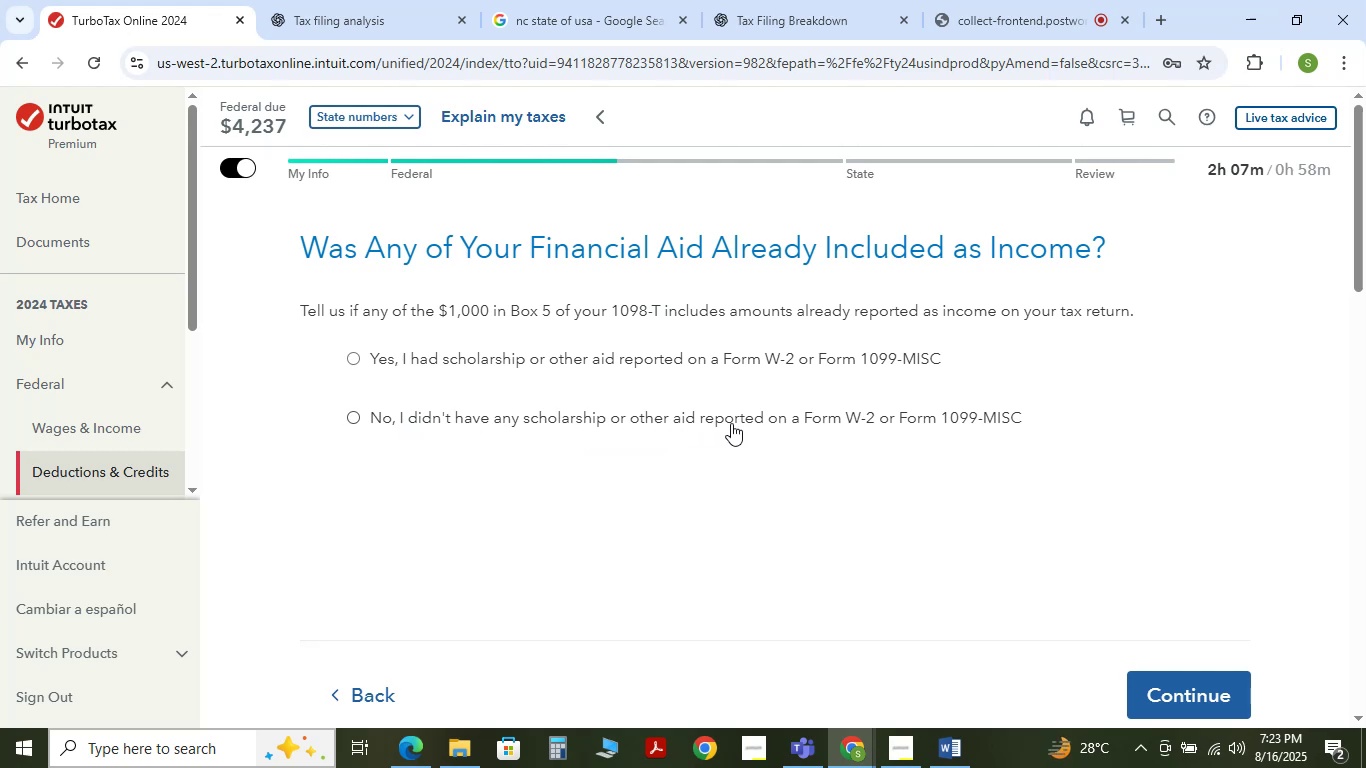 
left_click([354, 420])
 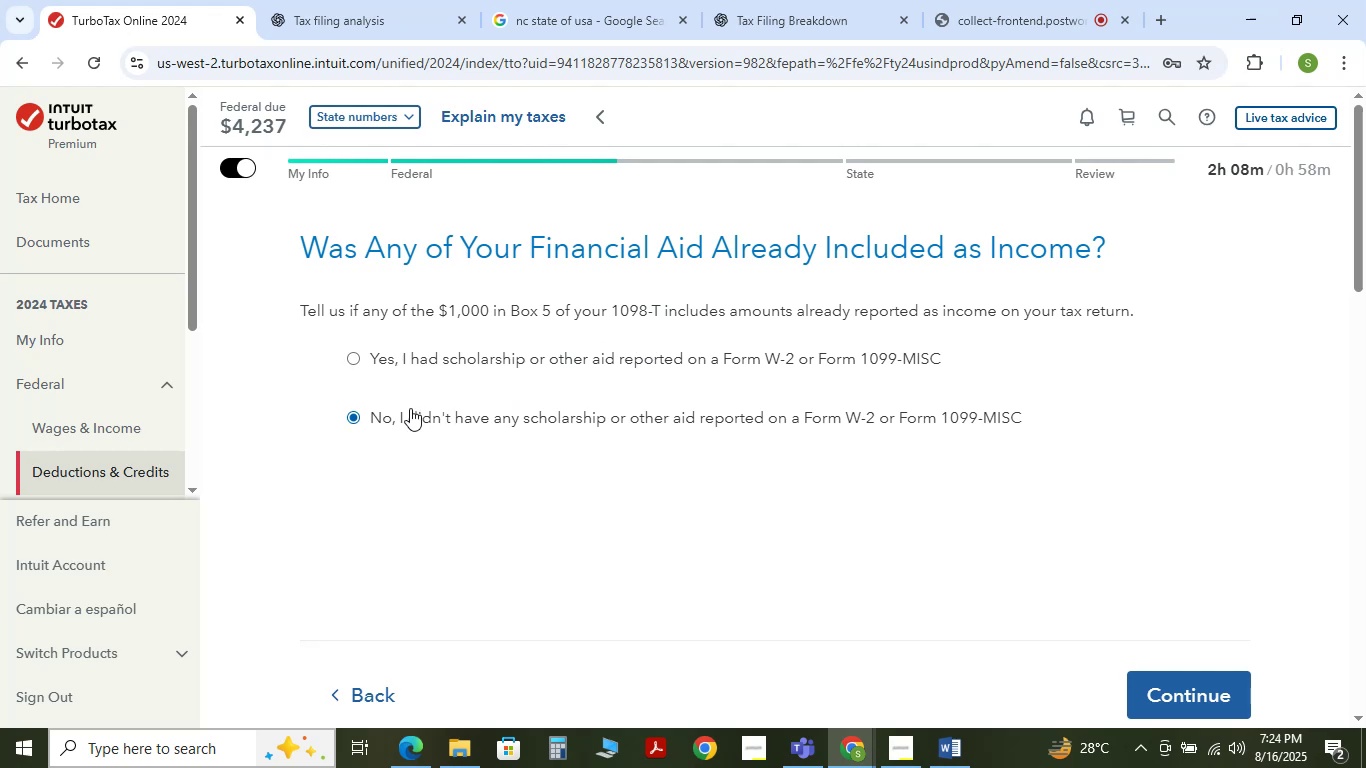 
wait(9.99)
 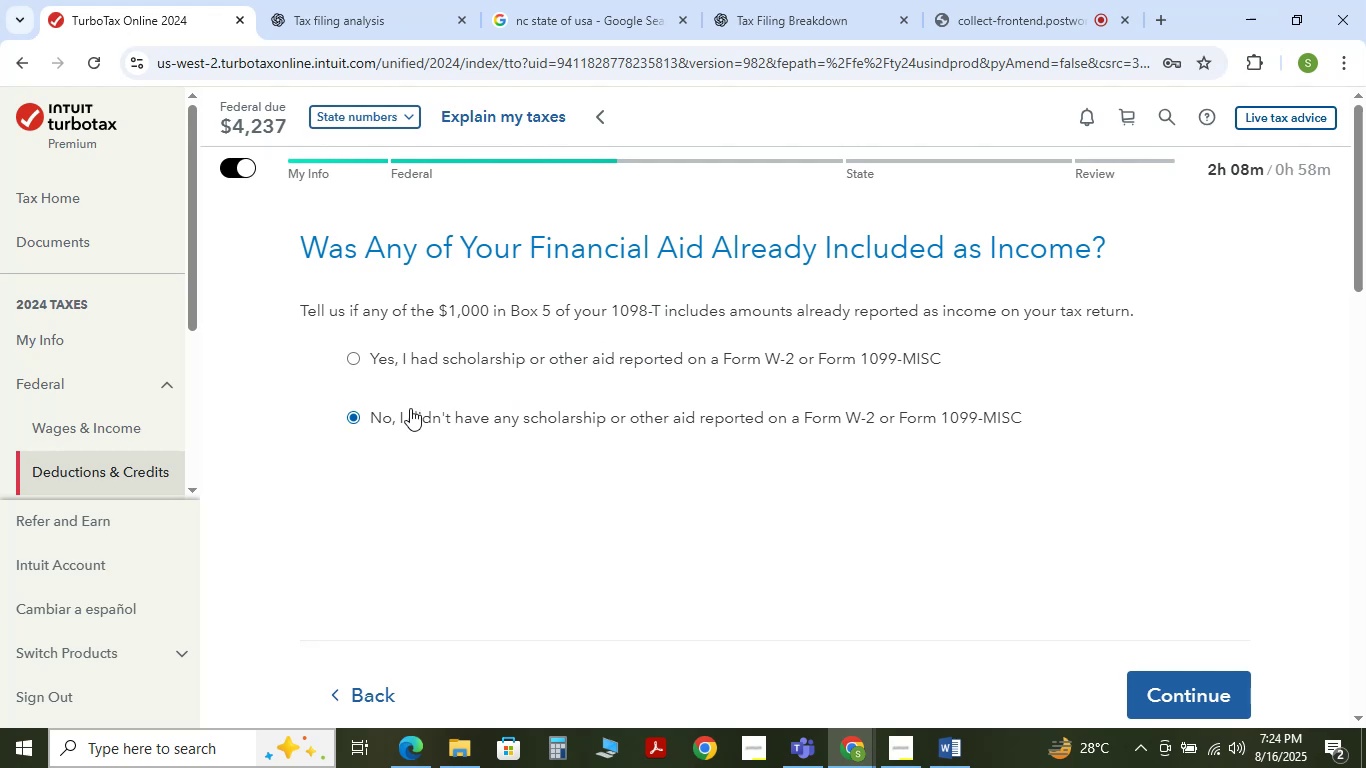 
left_click([946, 742])
 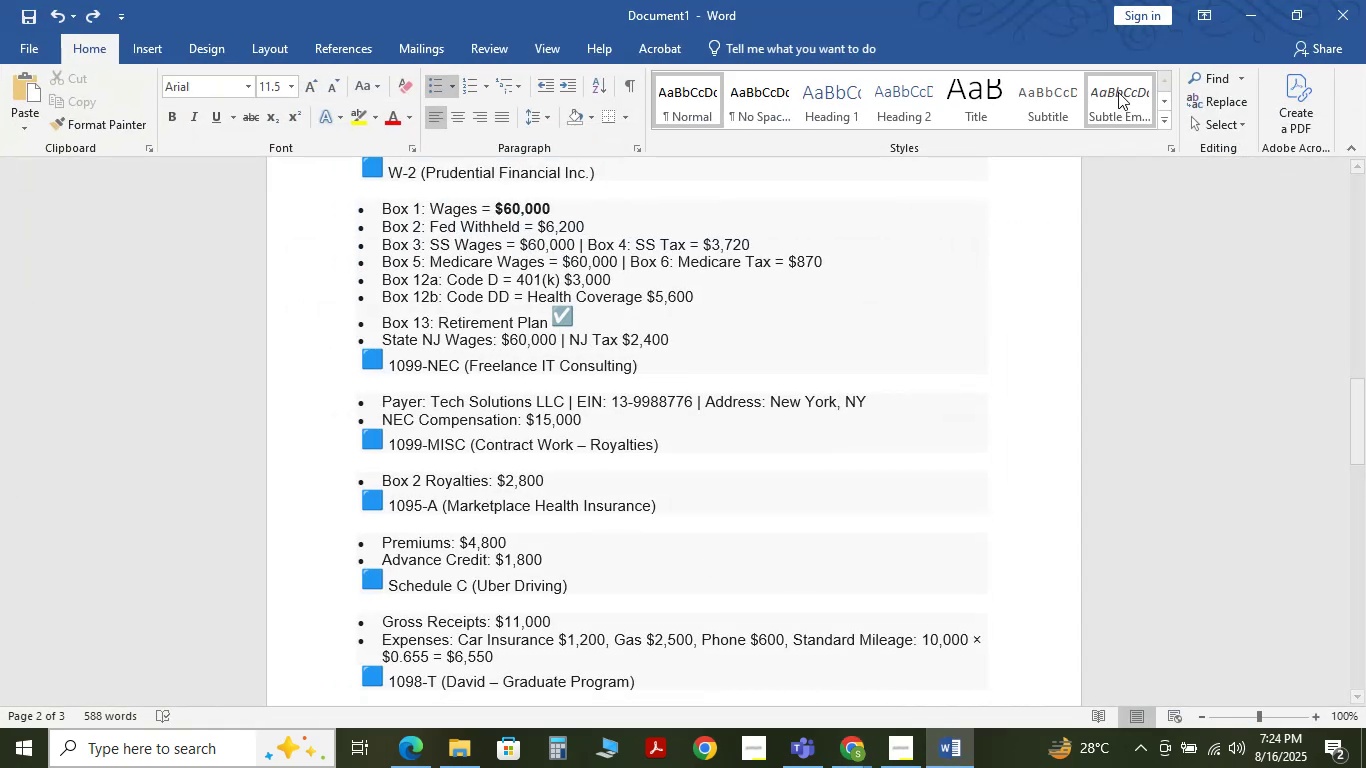 
left_click([1243, 1])
 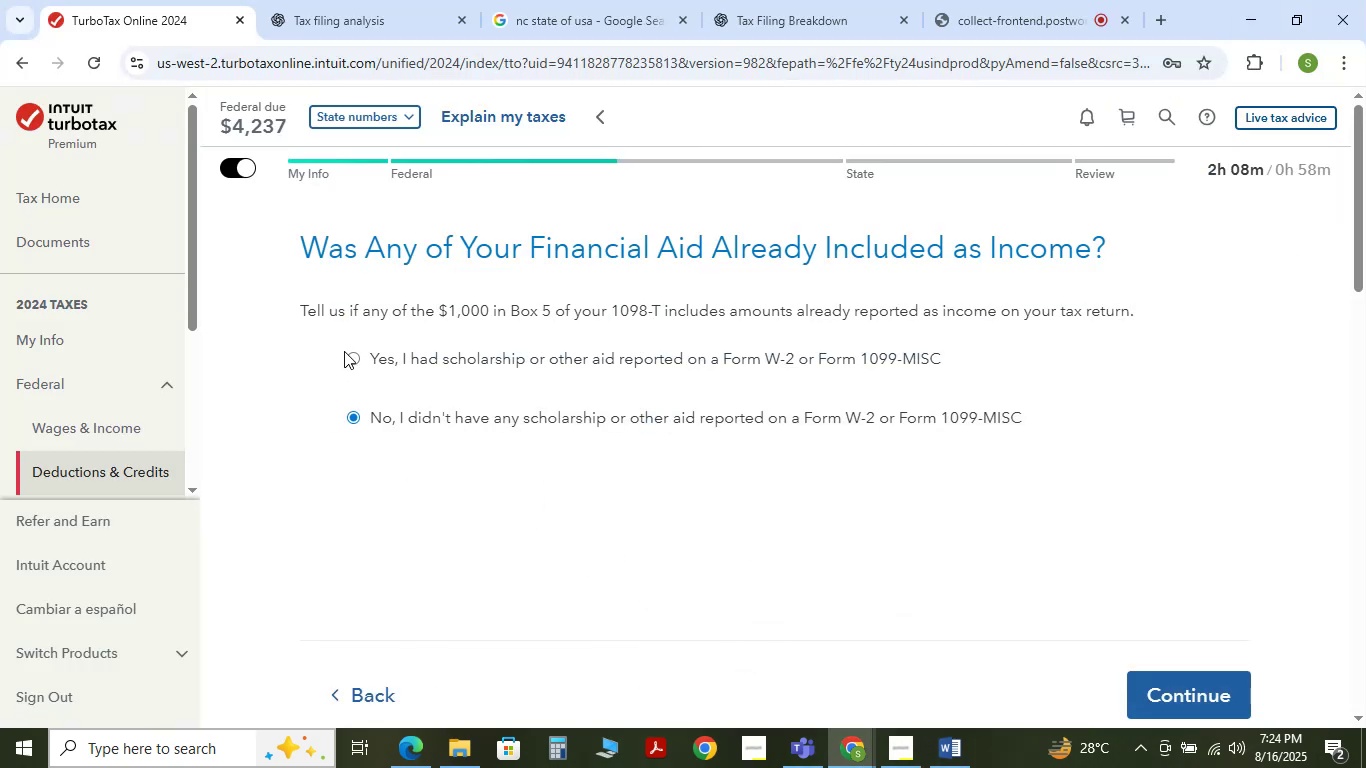 
left_click([358, 356])
 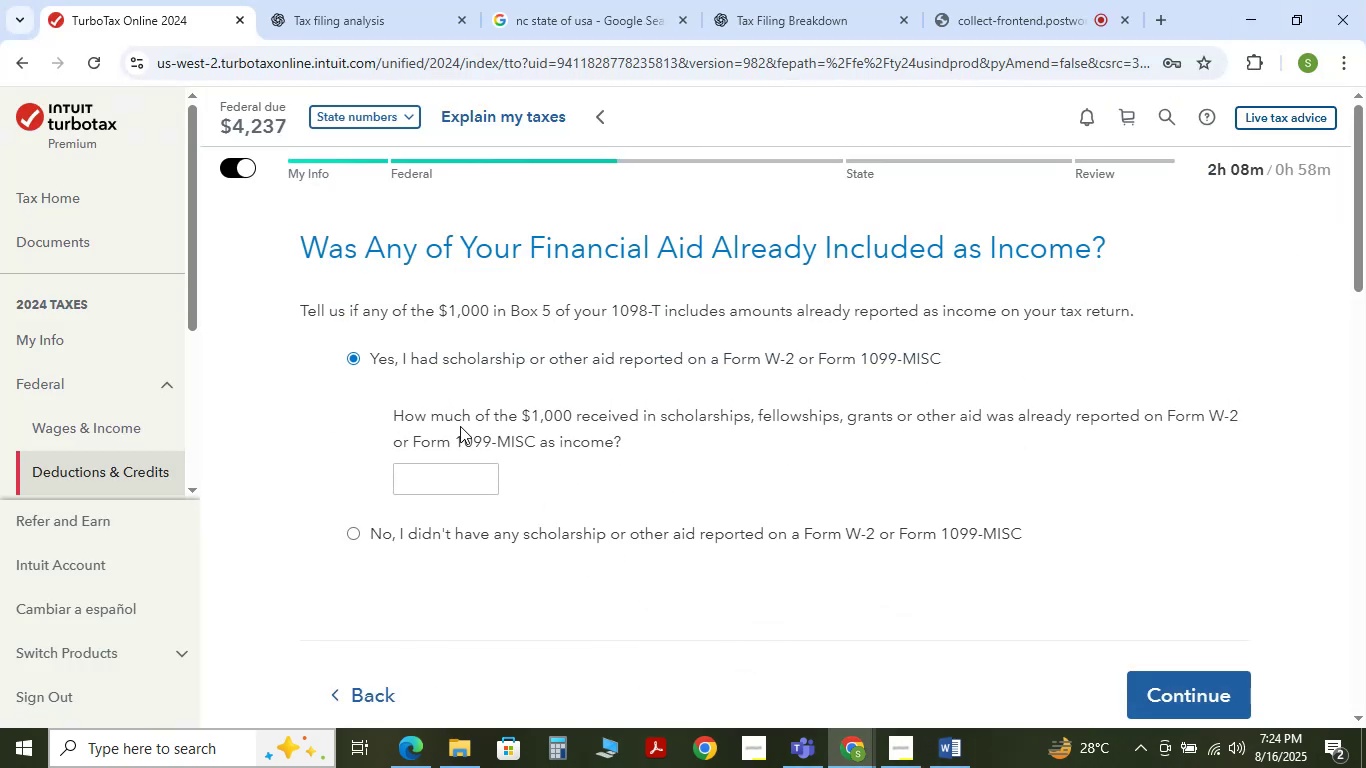 
wait(8.35)
 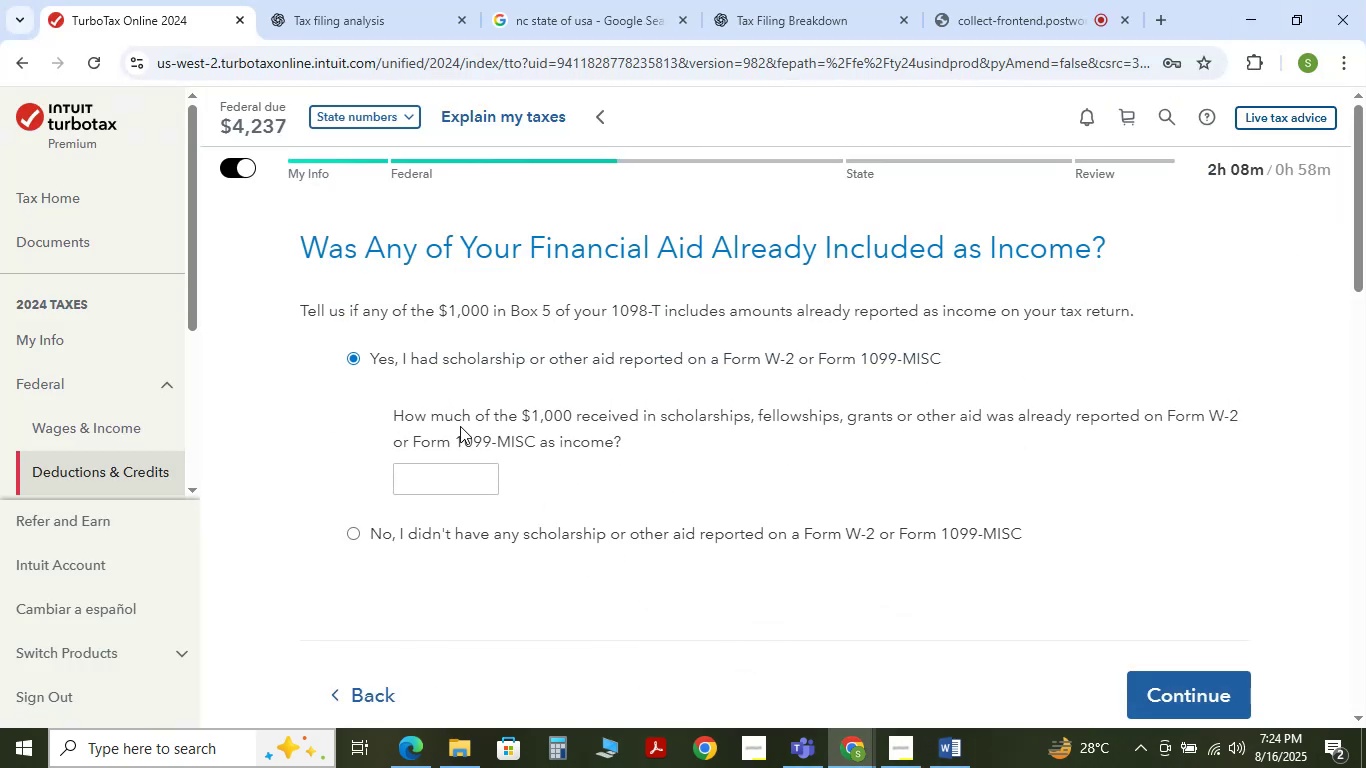 
left_click([353, 530])
 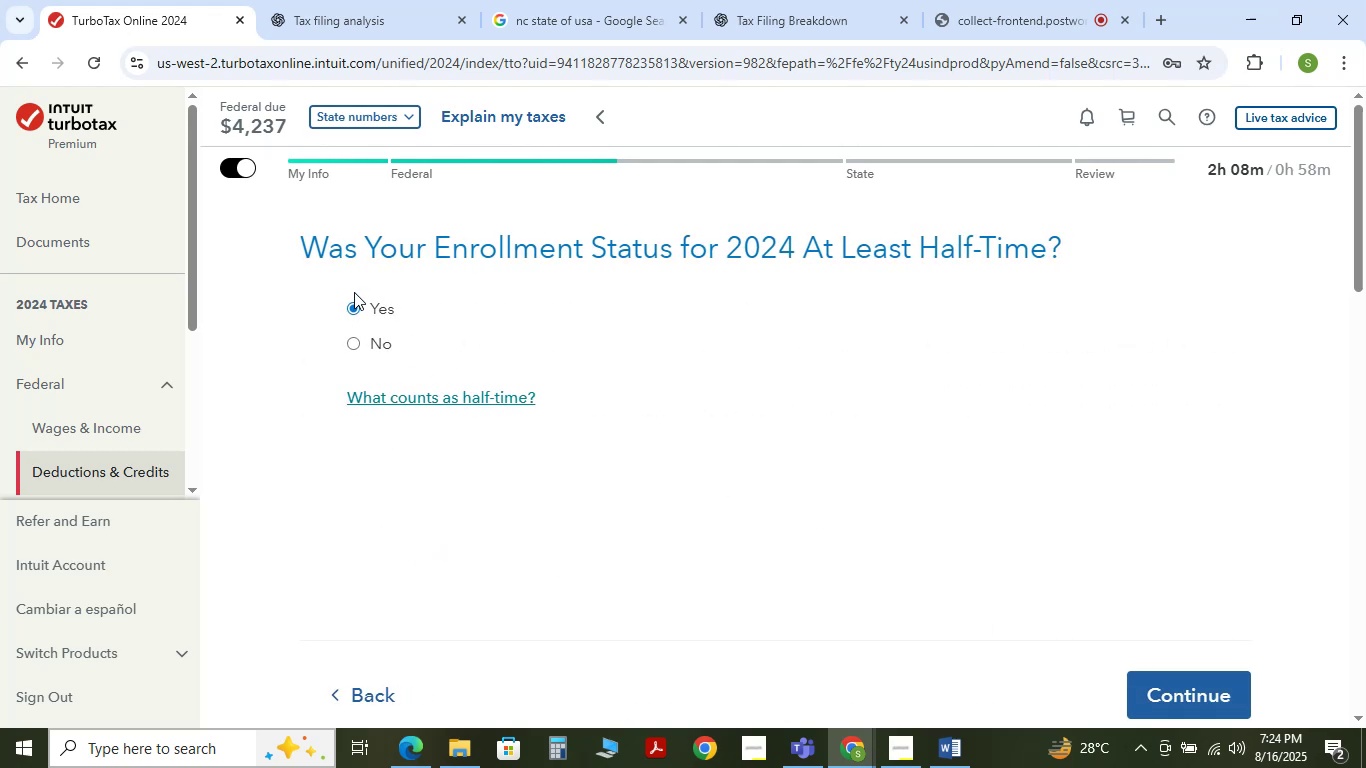 
wait(9.65)
 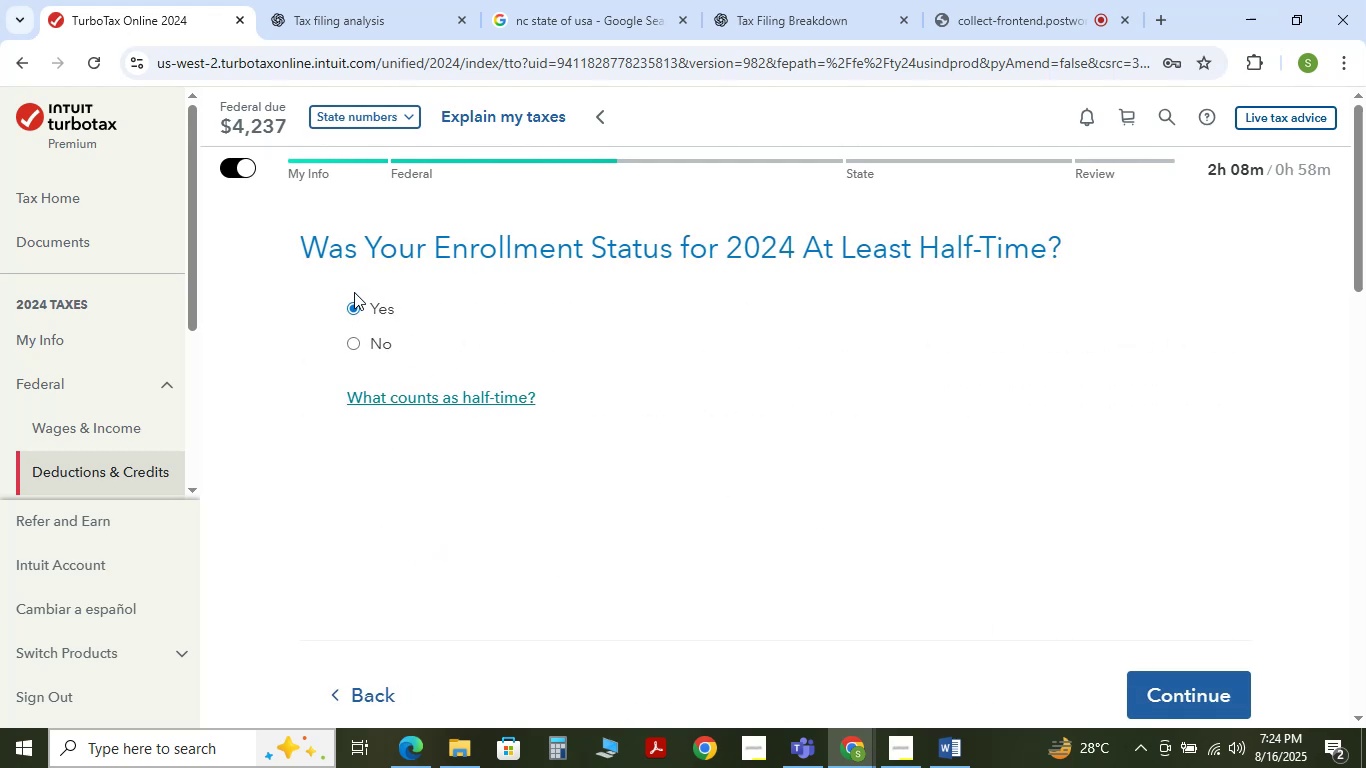 
double_click([352, 345])
 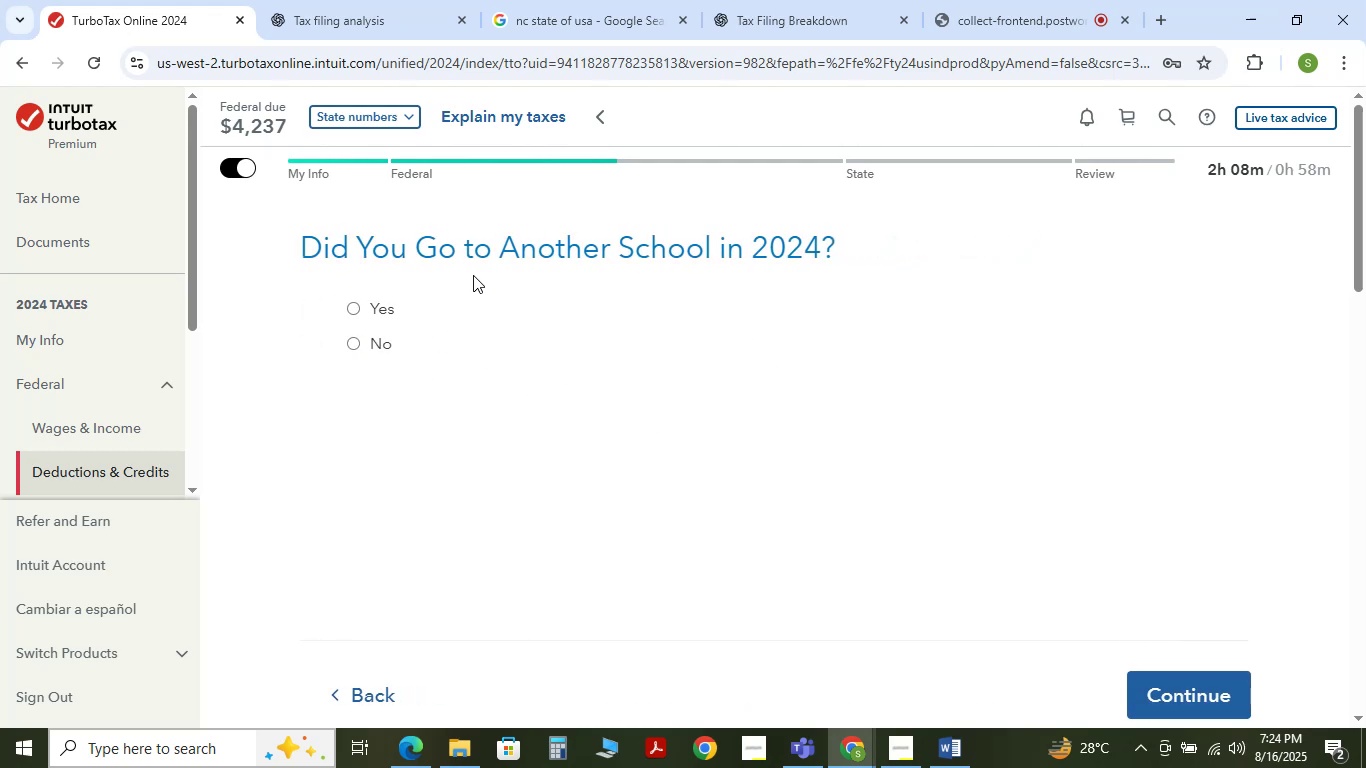 
wait(5.55)
 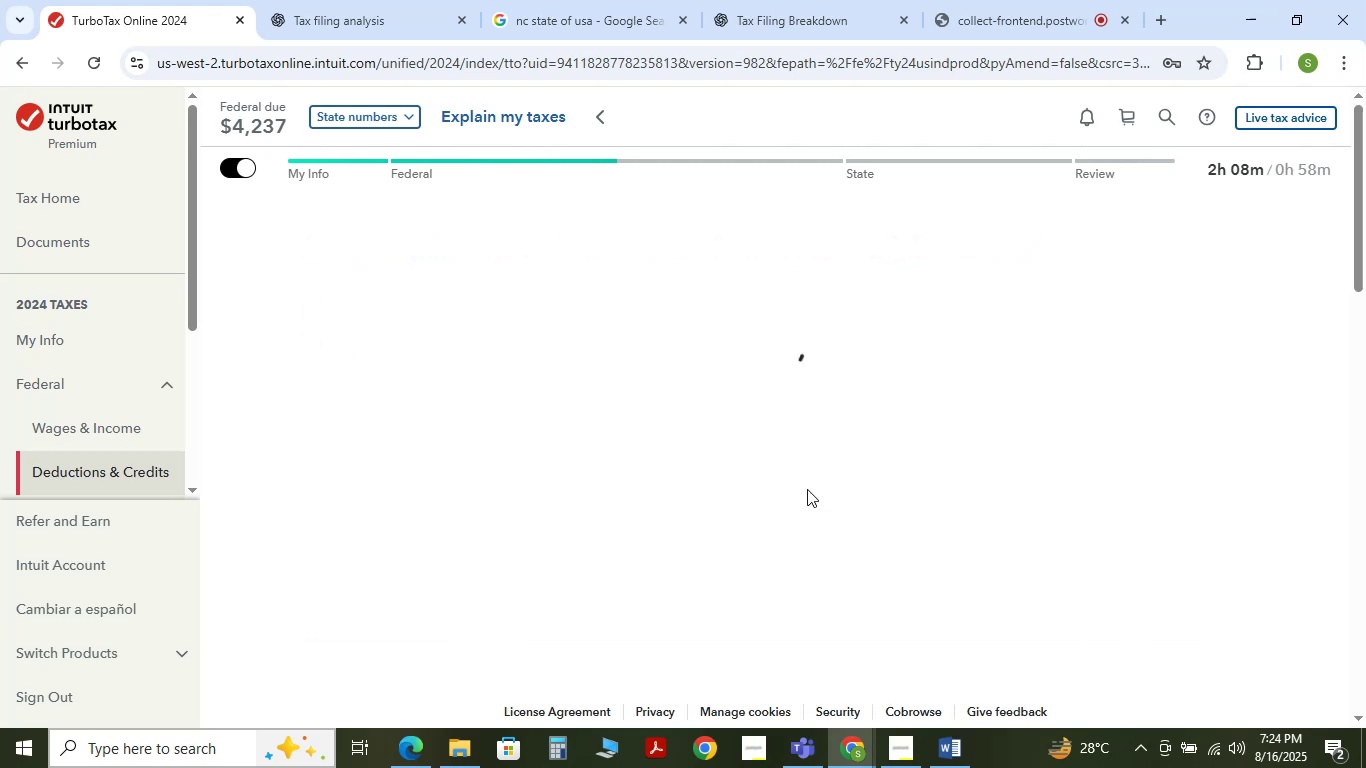 
left_click([351, 343])
 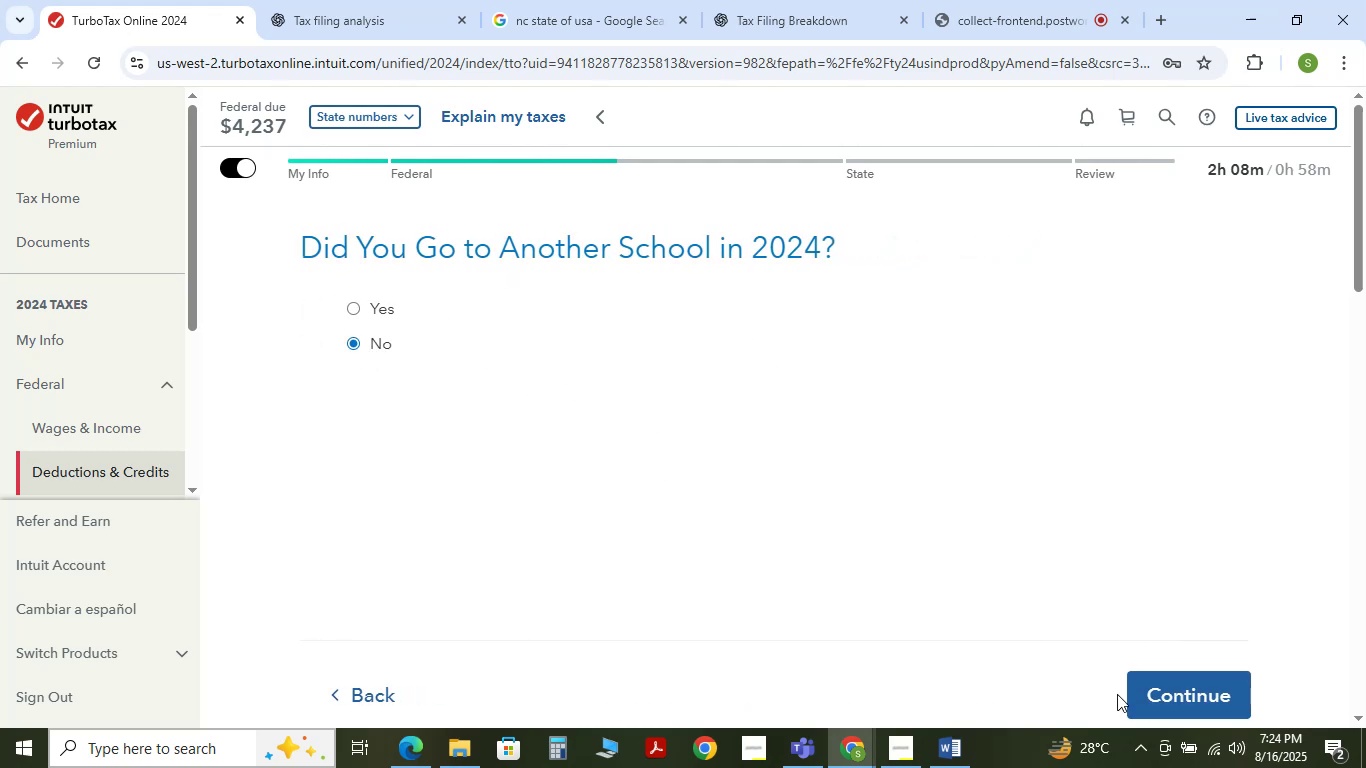 
left_click([1150, 697])
 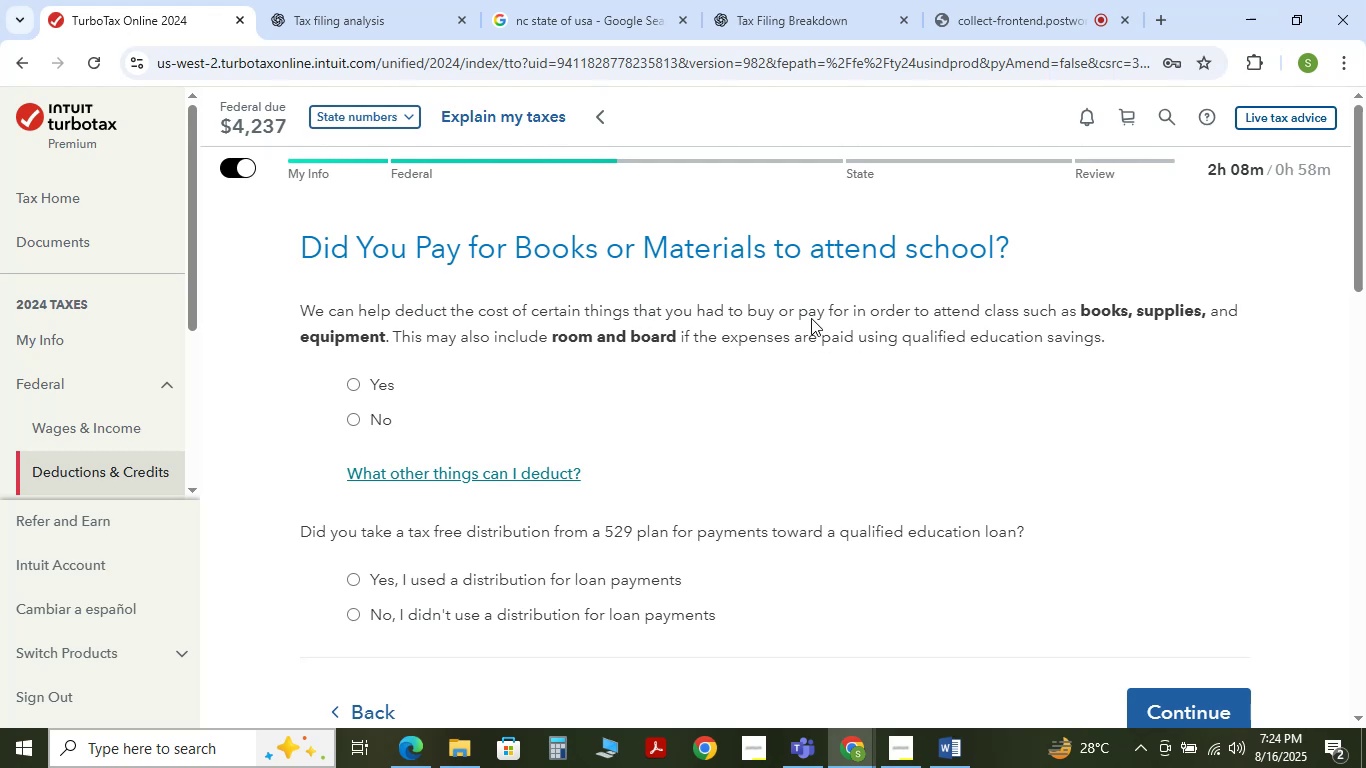 
wait(21.72)
 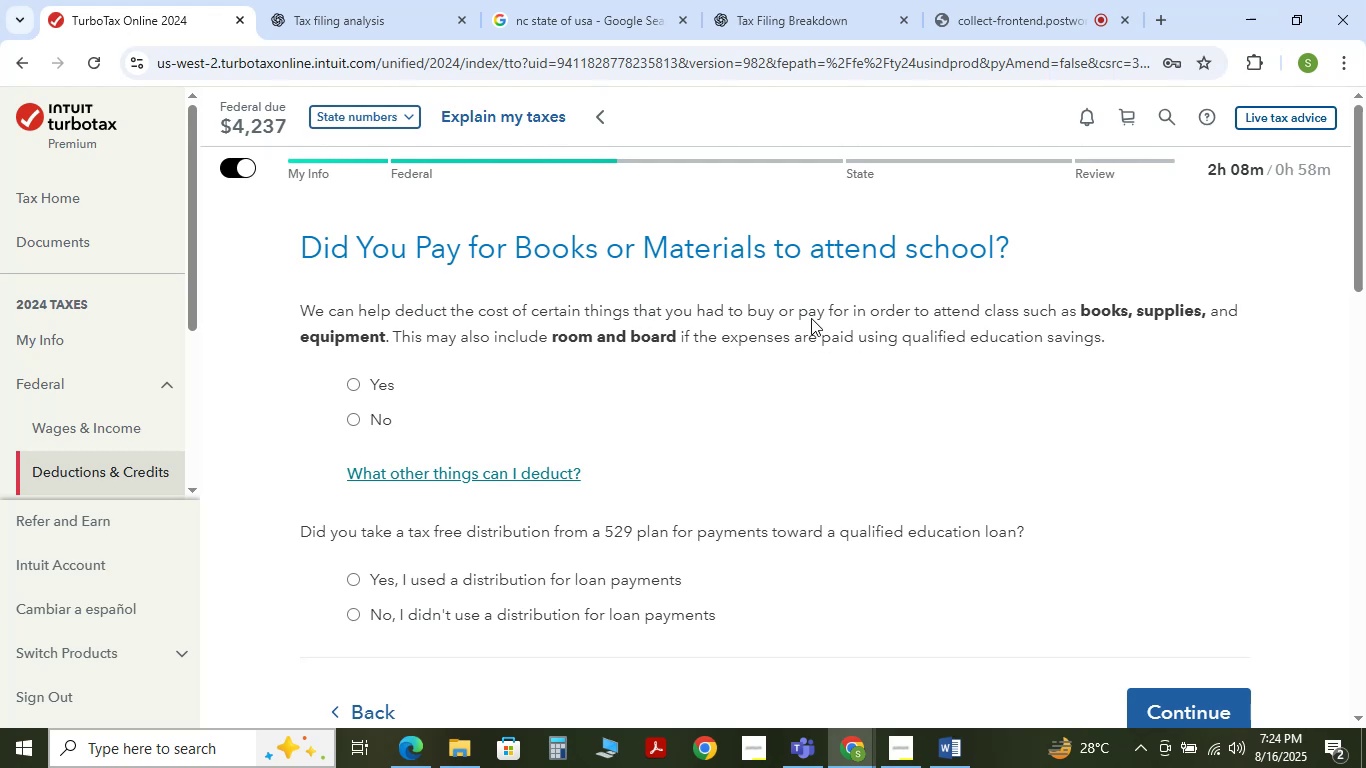 
left_click([350, 419])
 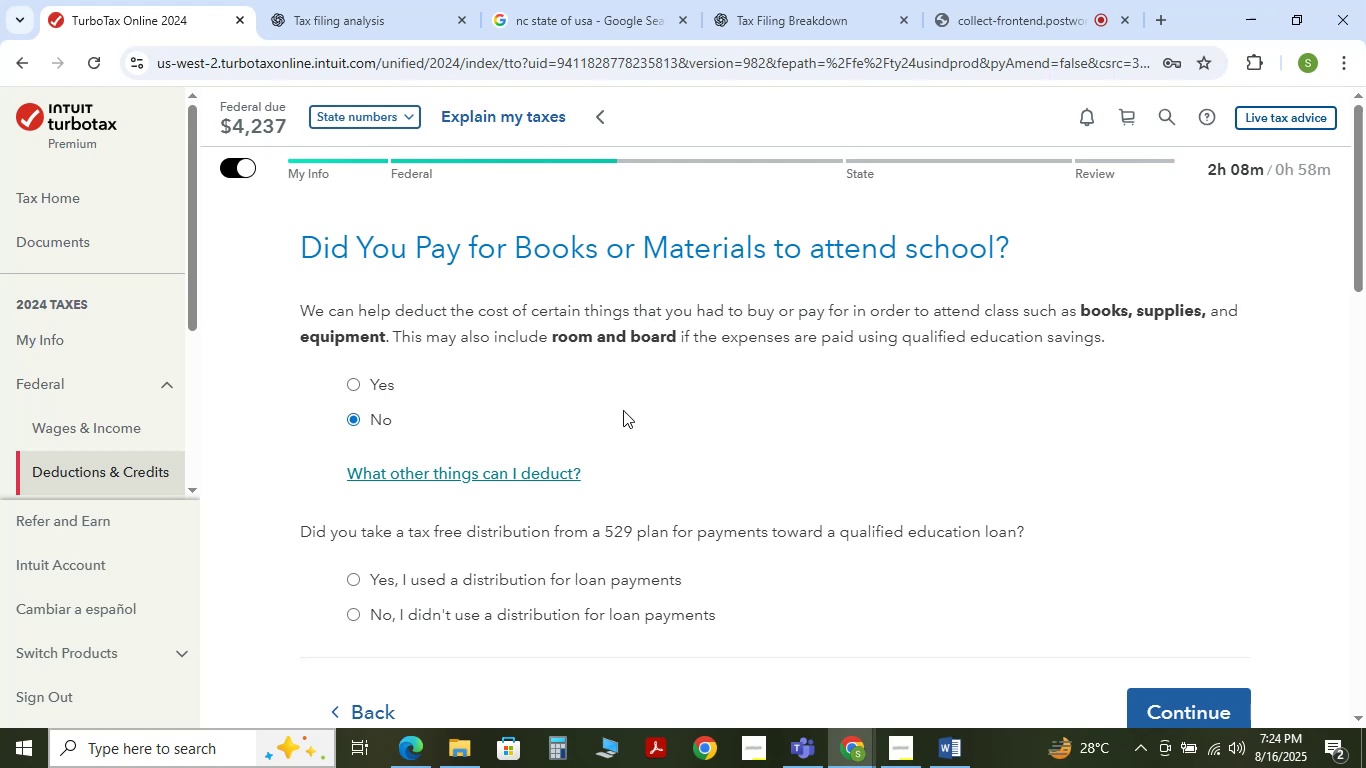 
scroll: coordinate [636, 421], scroll_direction: down, amount: 1.0
 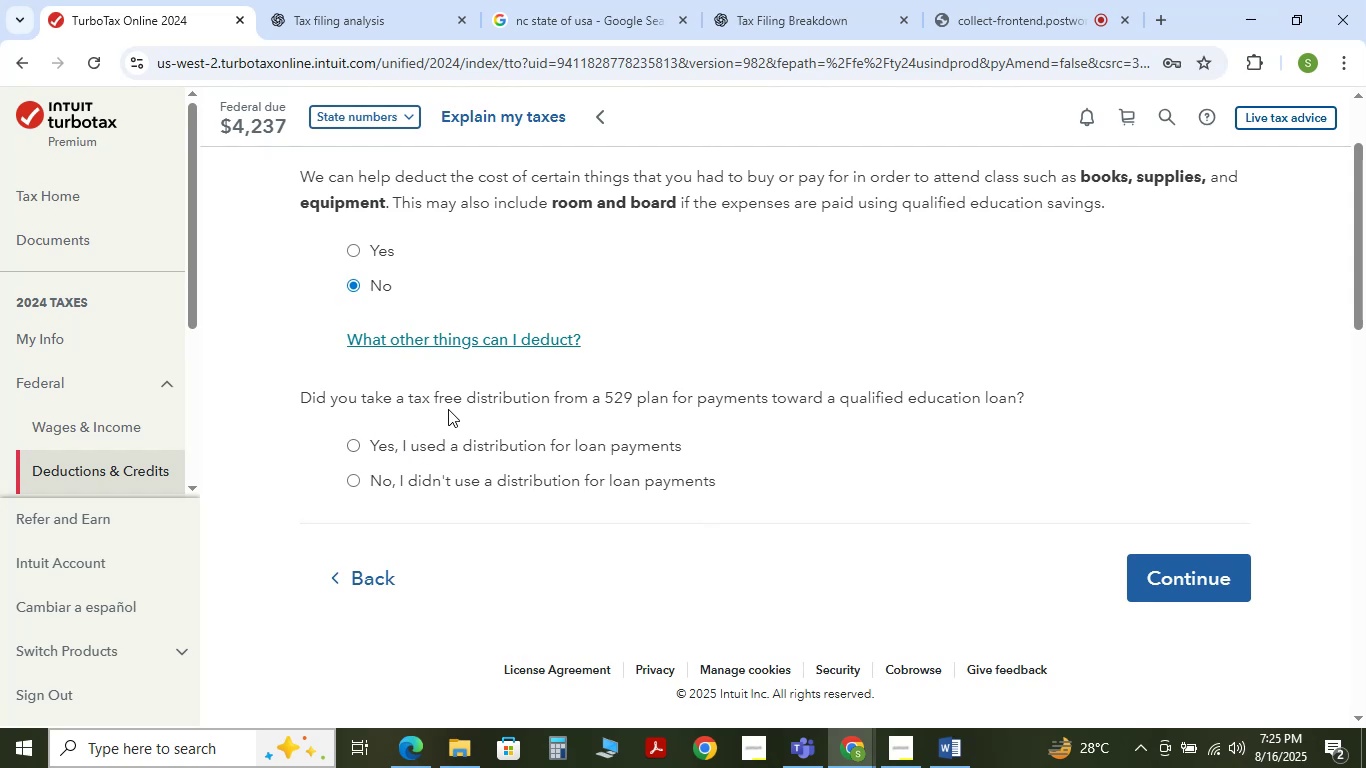 
wait(8.38)
 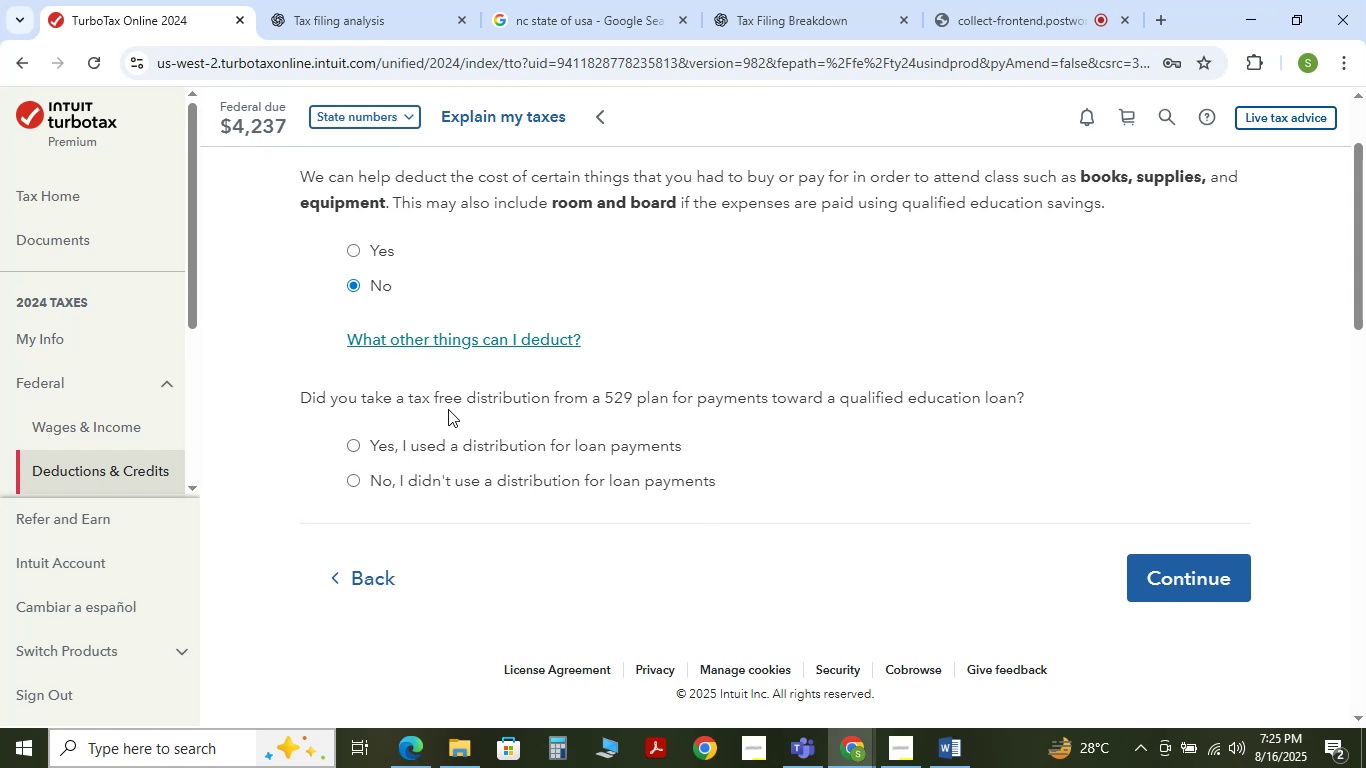 
left_click([352, 480])
 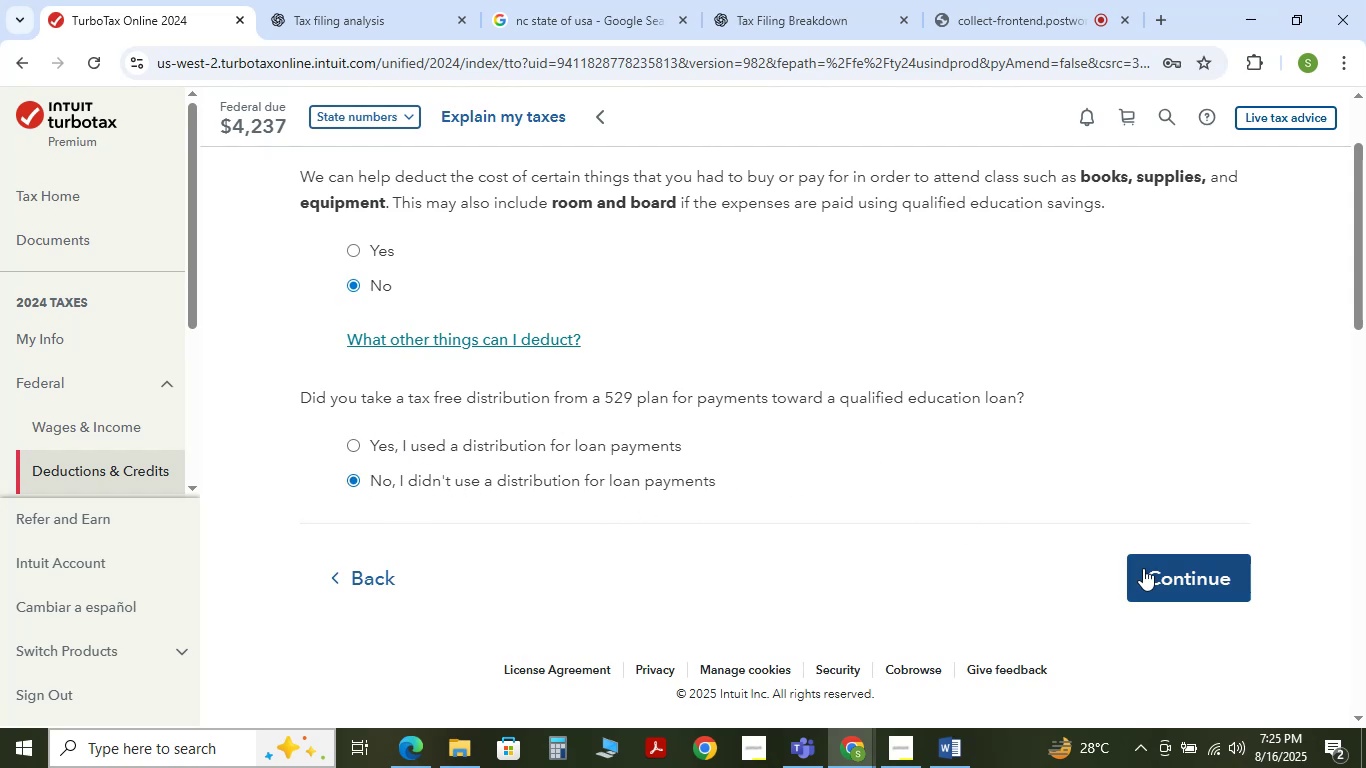 
left_click([1153, 568])
 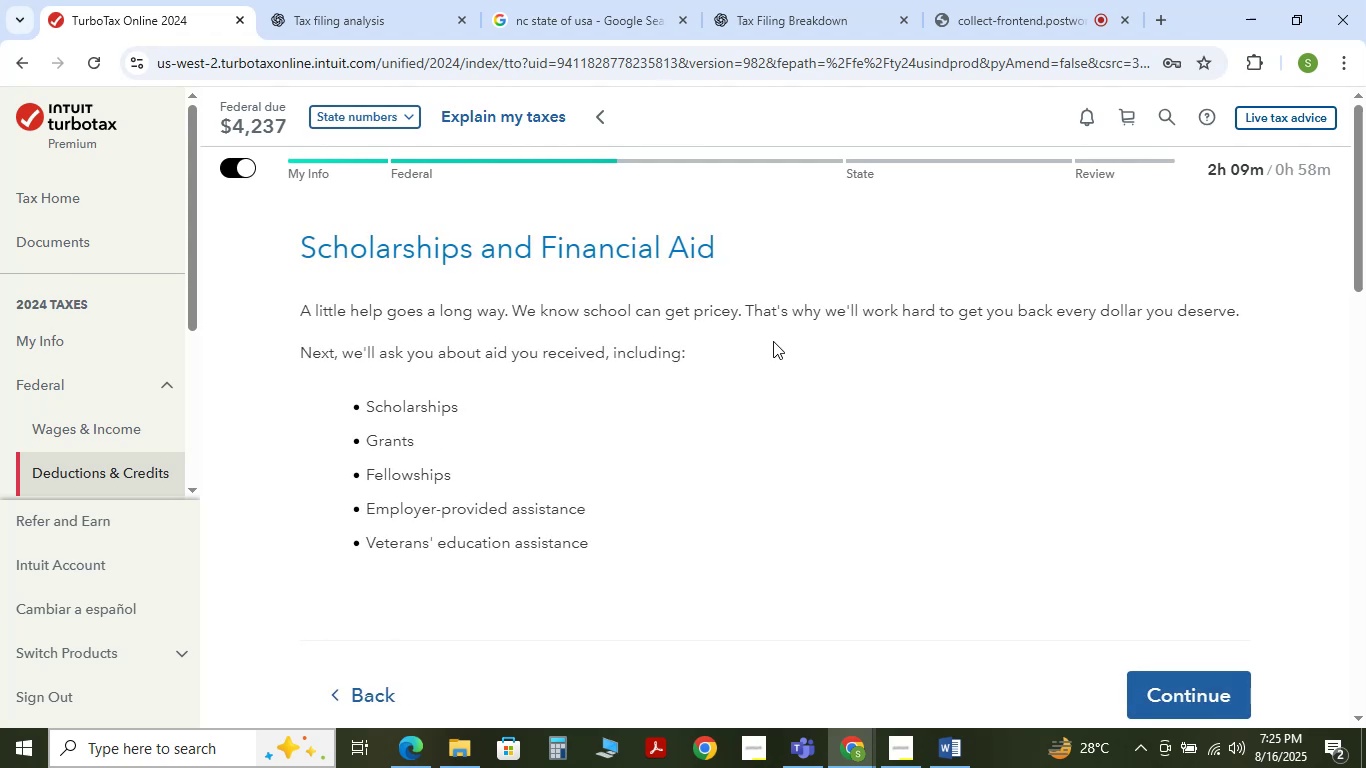 
scroll: coordinate [720, 377], scroll_direction: down, amount: 1.0
 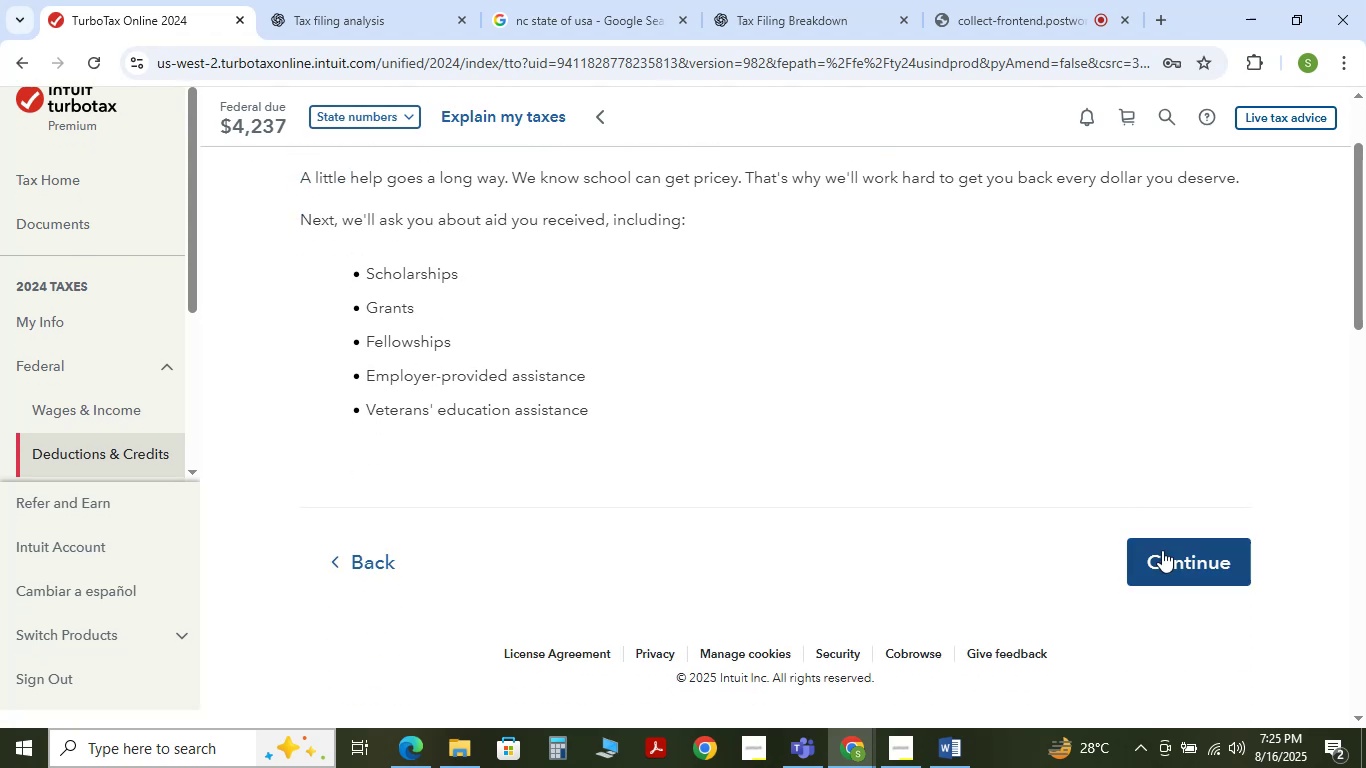 
left_click([1174, 569])
 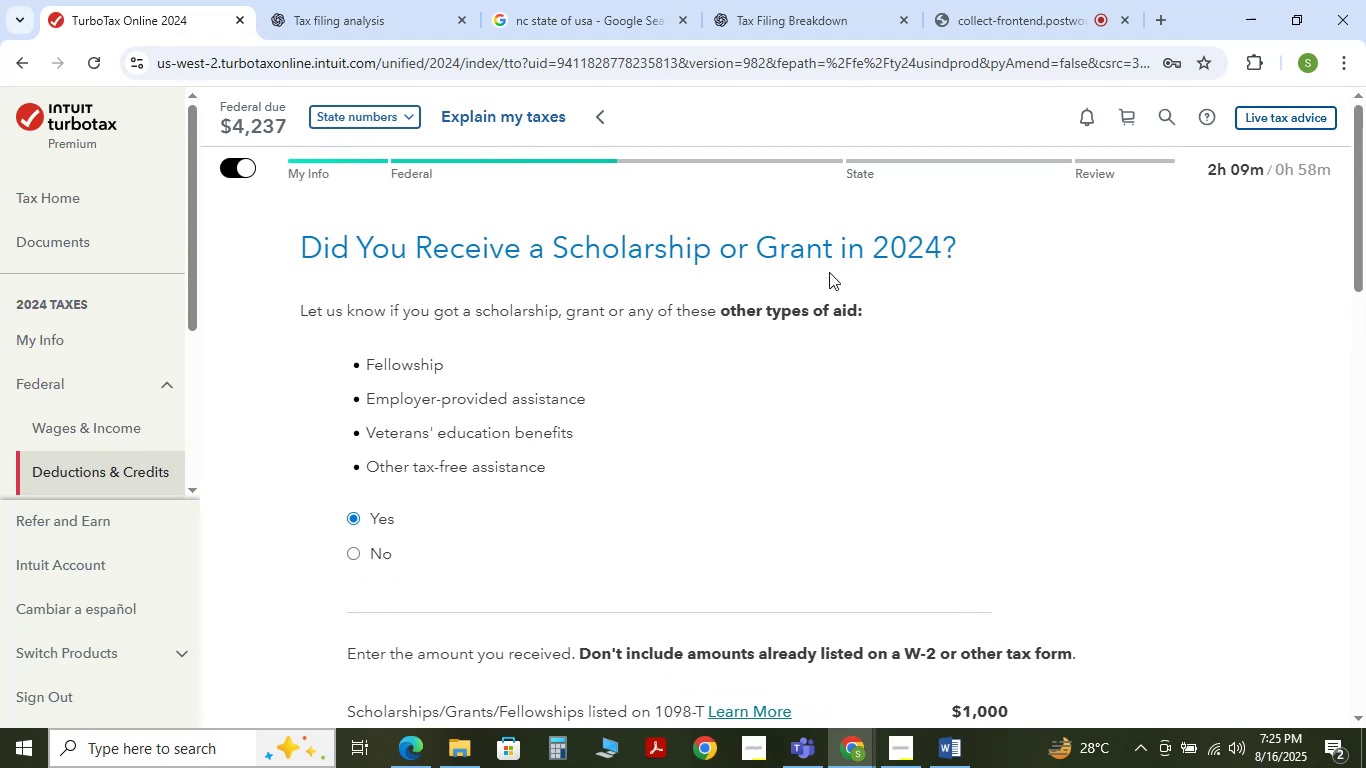 
scroll: coordinate [809, 451], scroll_direction: down, amount: 2.0
 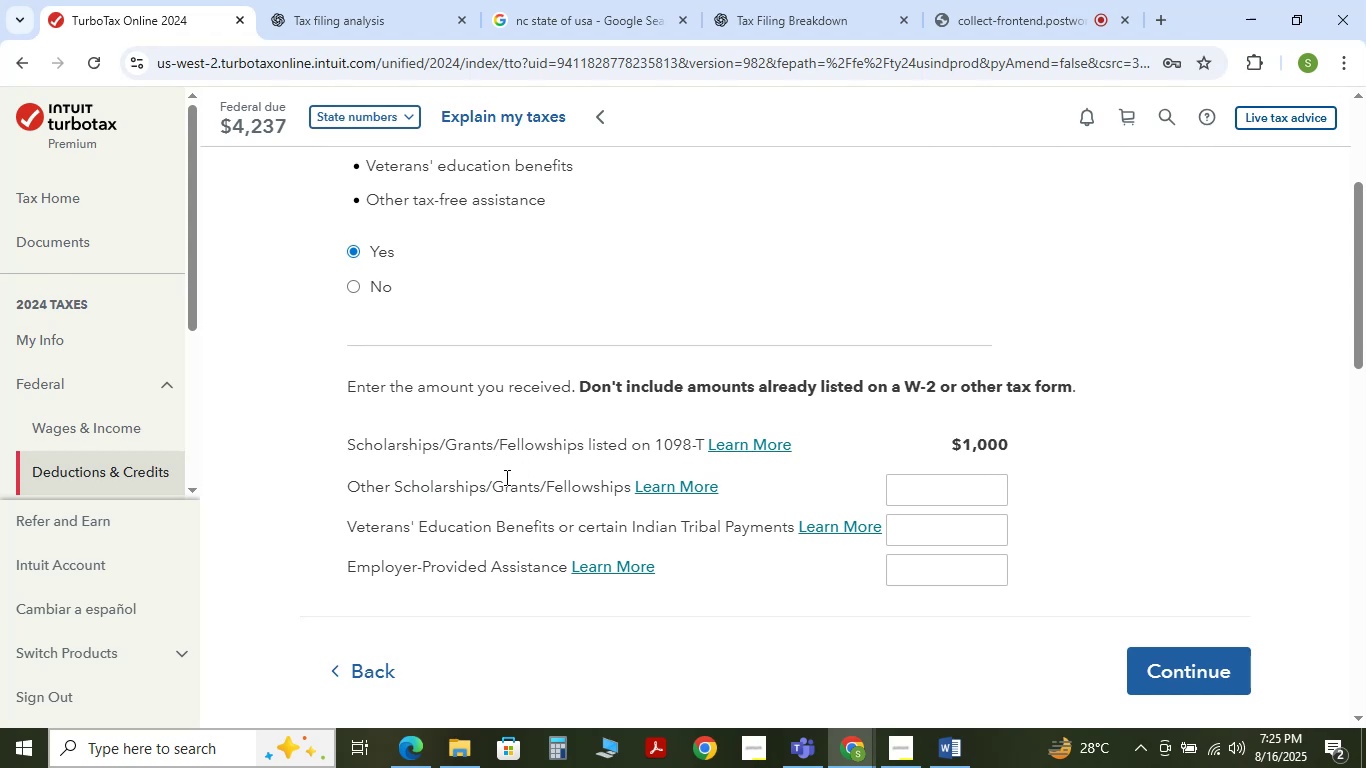 
wait(12.08)
 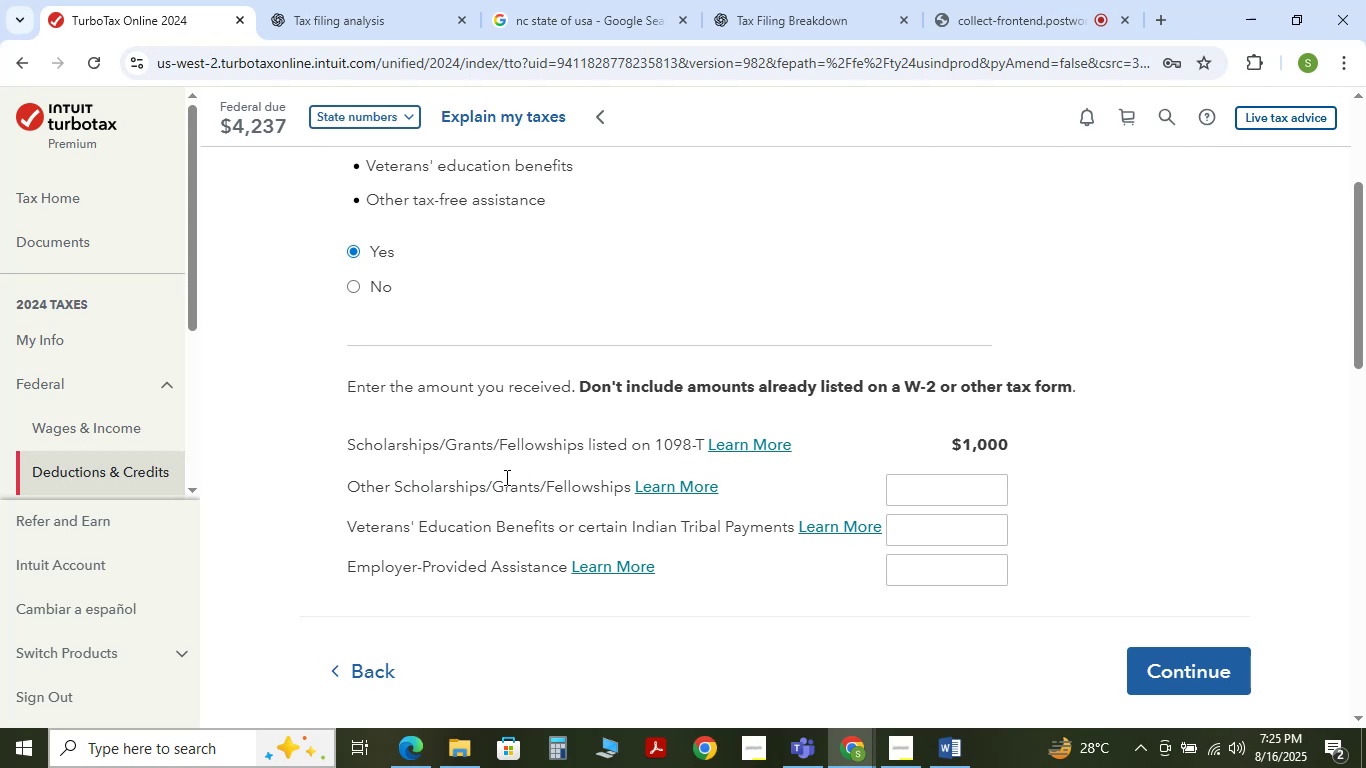 
left_click([1179, 657])
 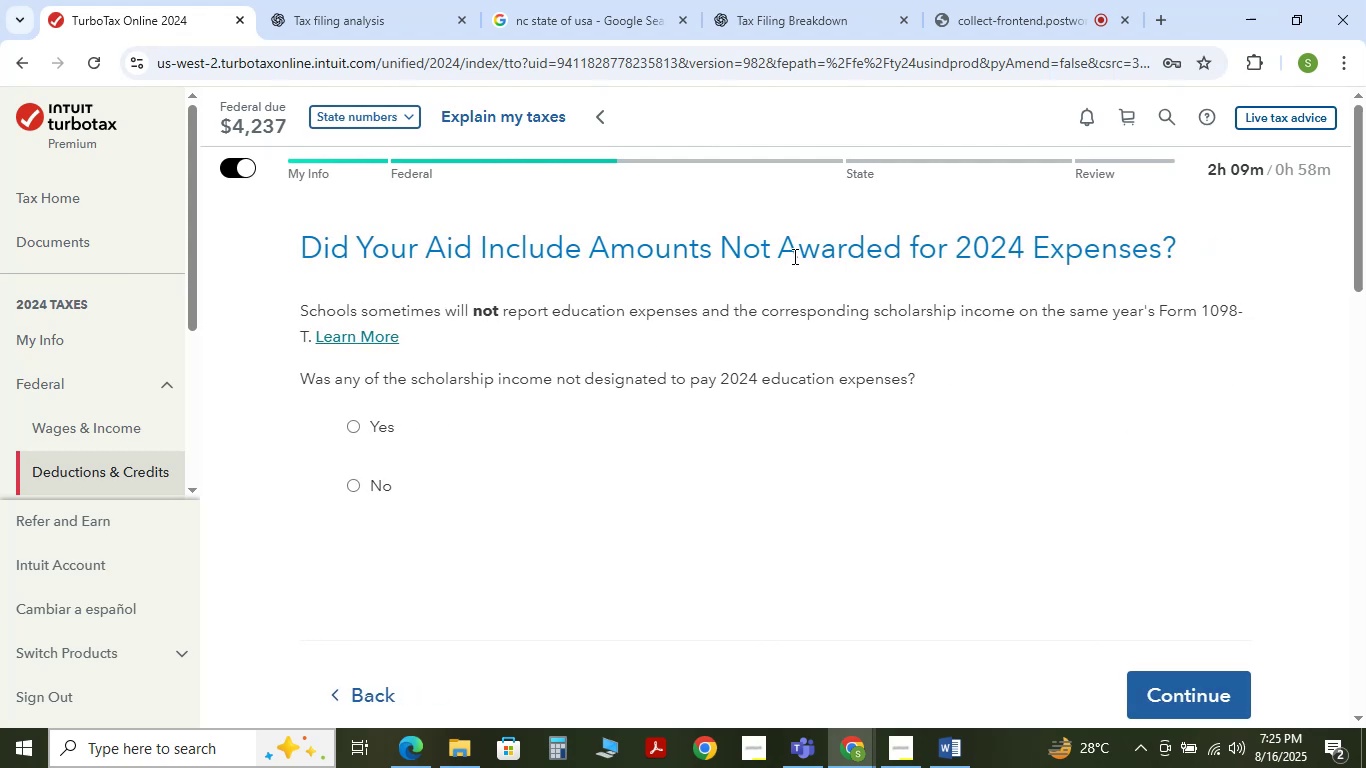 
wait(6.9)
 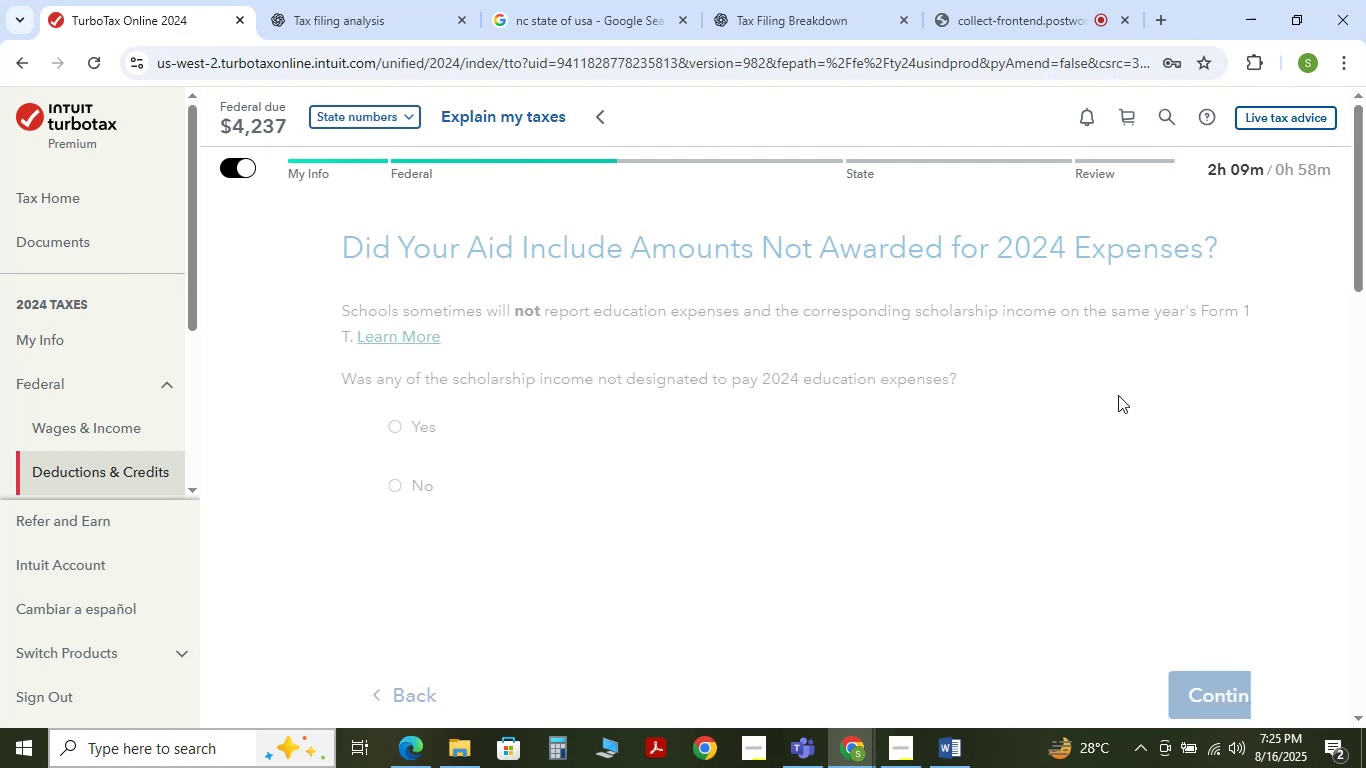 
left_click([351, 482])
 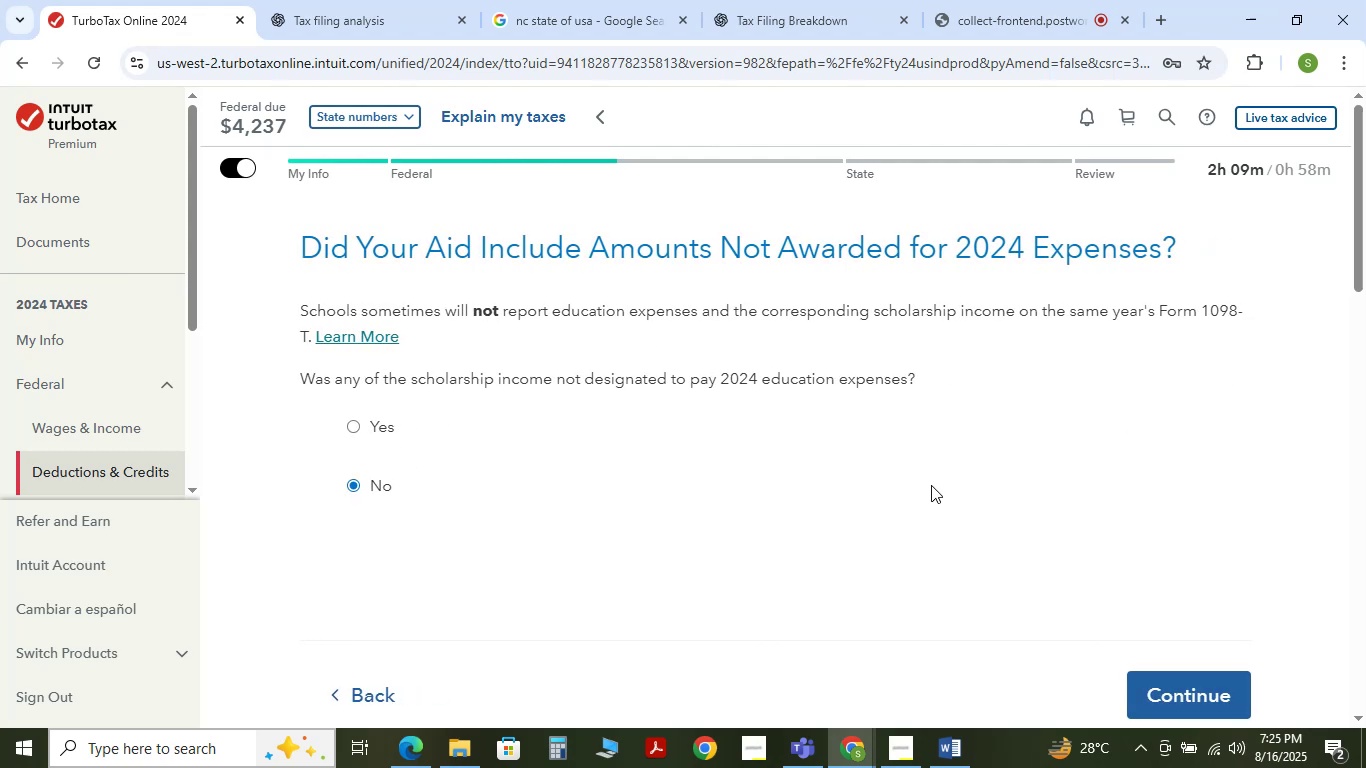 
scroll: coordinate [931, 485], scroll_direction: down, amount: 1.0
 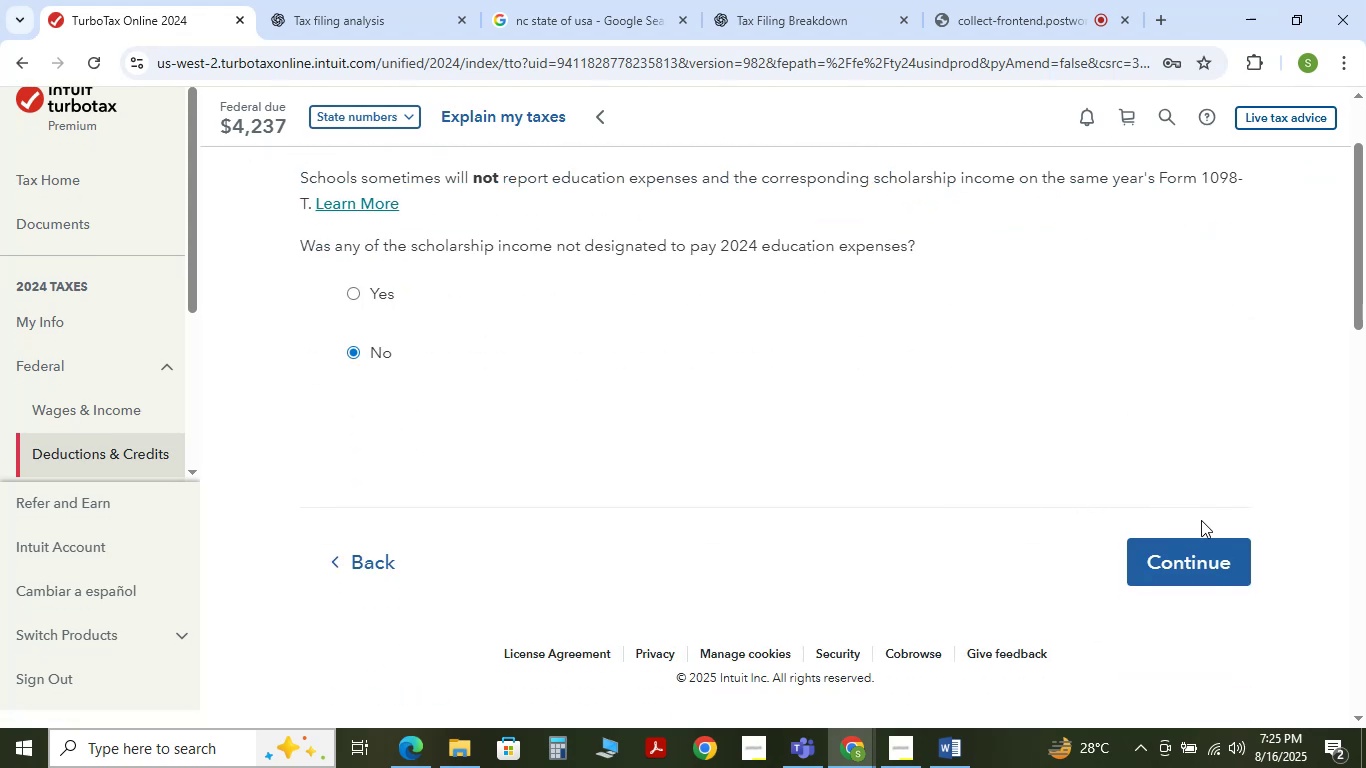 
left_click([1182, 554])
 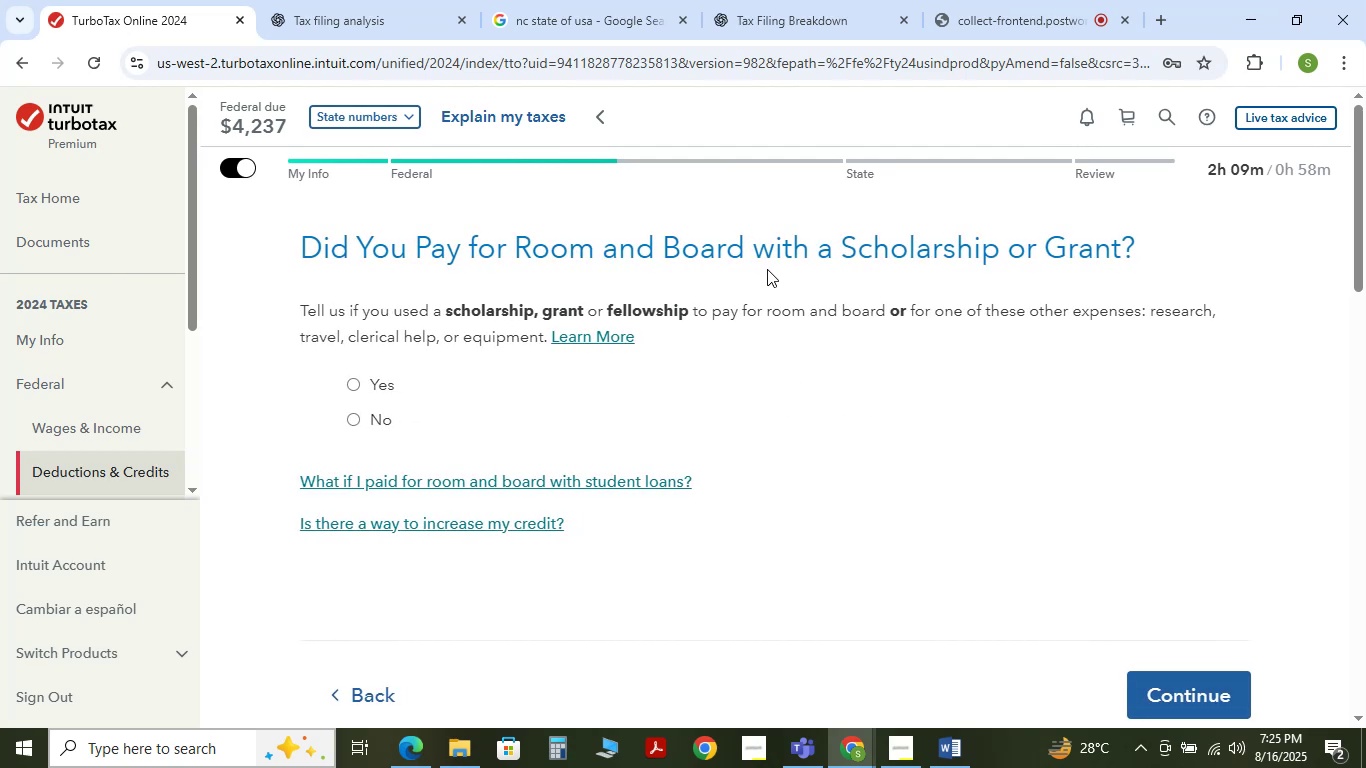 
wait(5.3)
 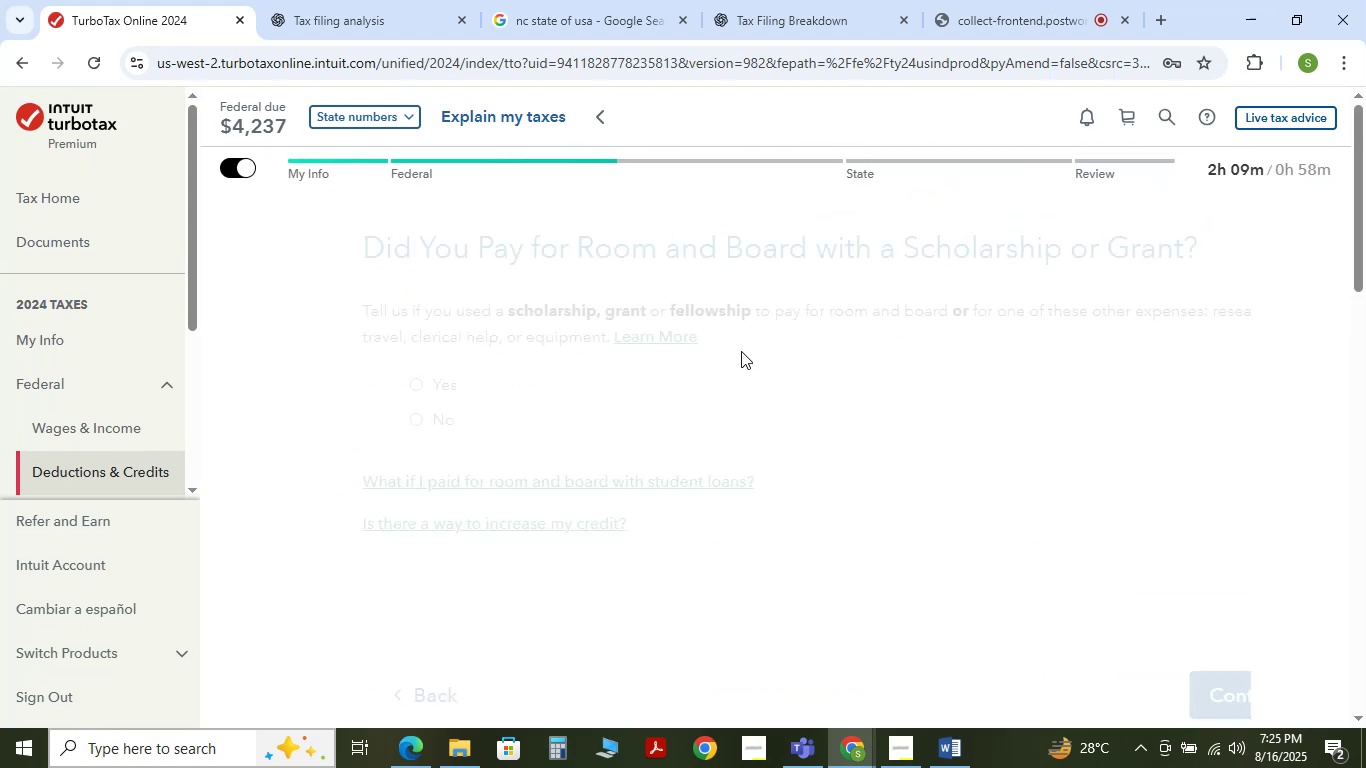 
left_click([360, 415])
 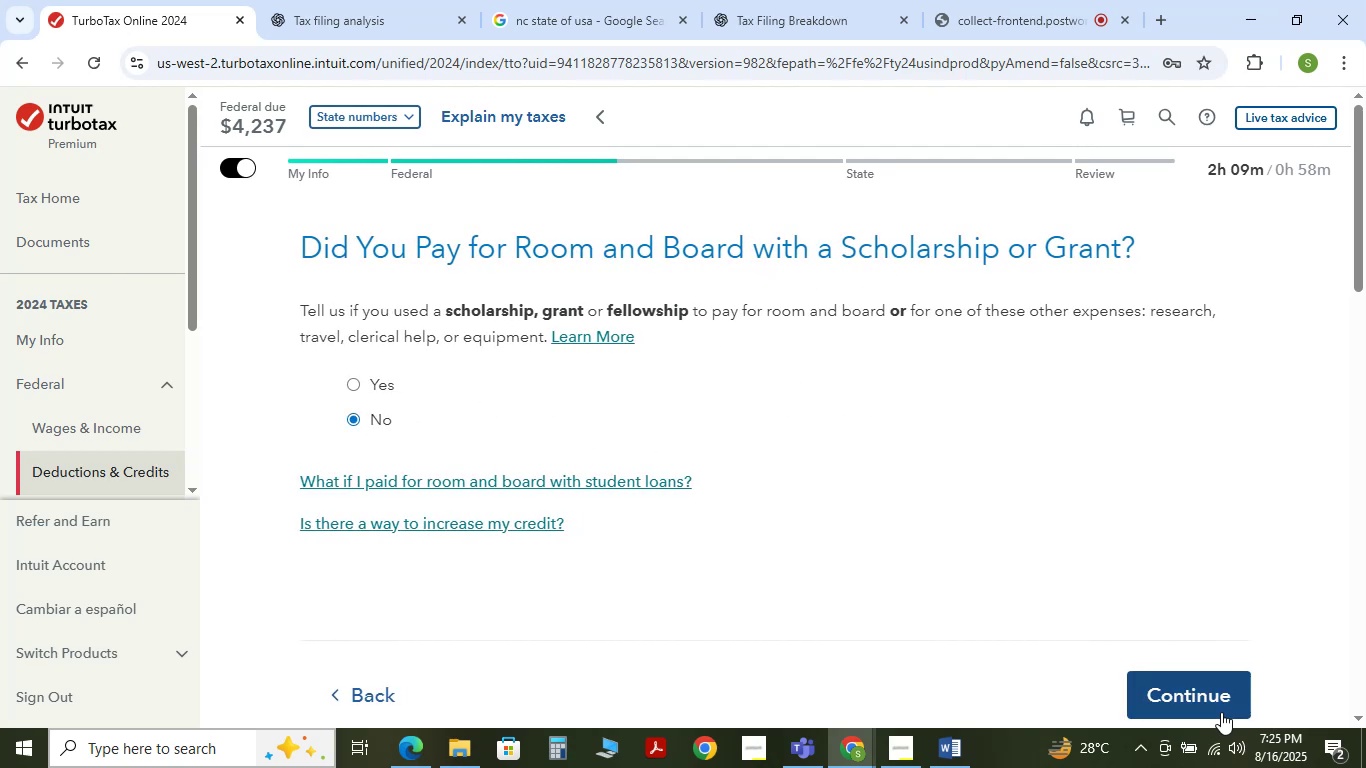 
left_click([1203, 707])
 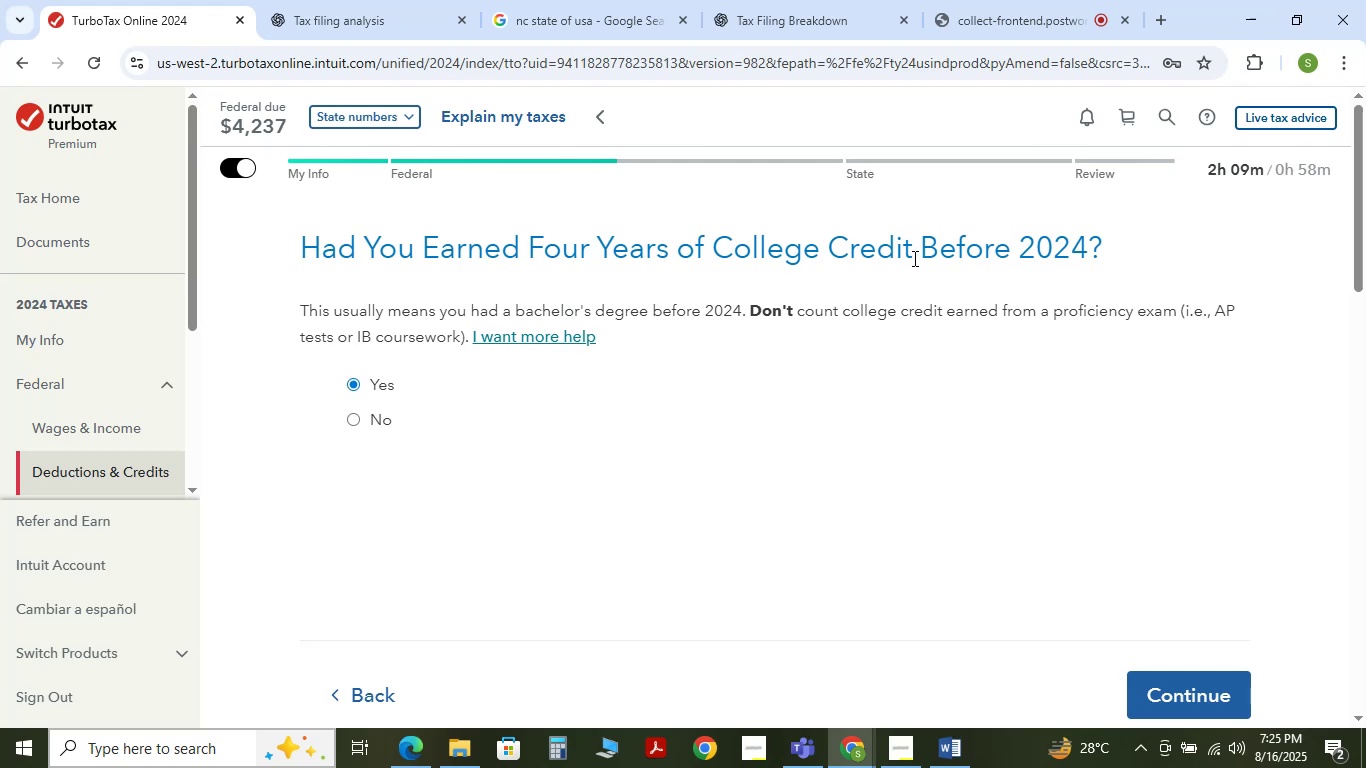 
wait(7.34)
 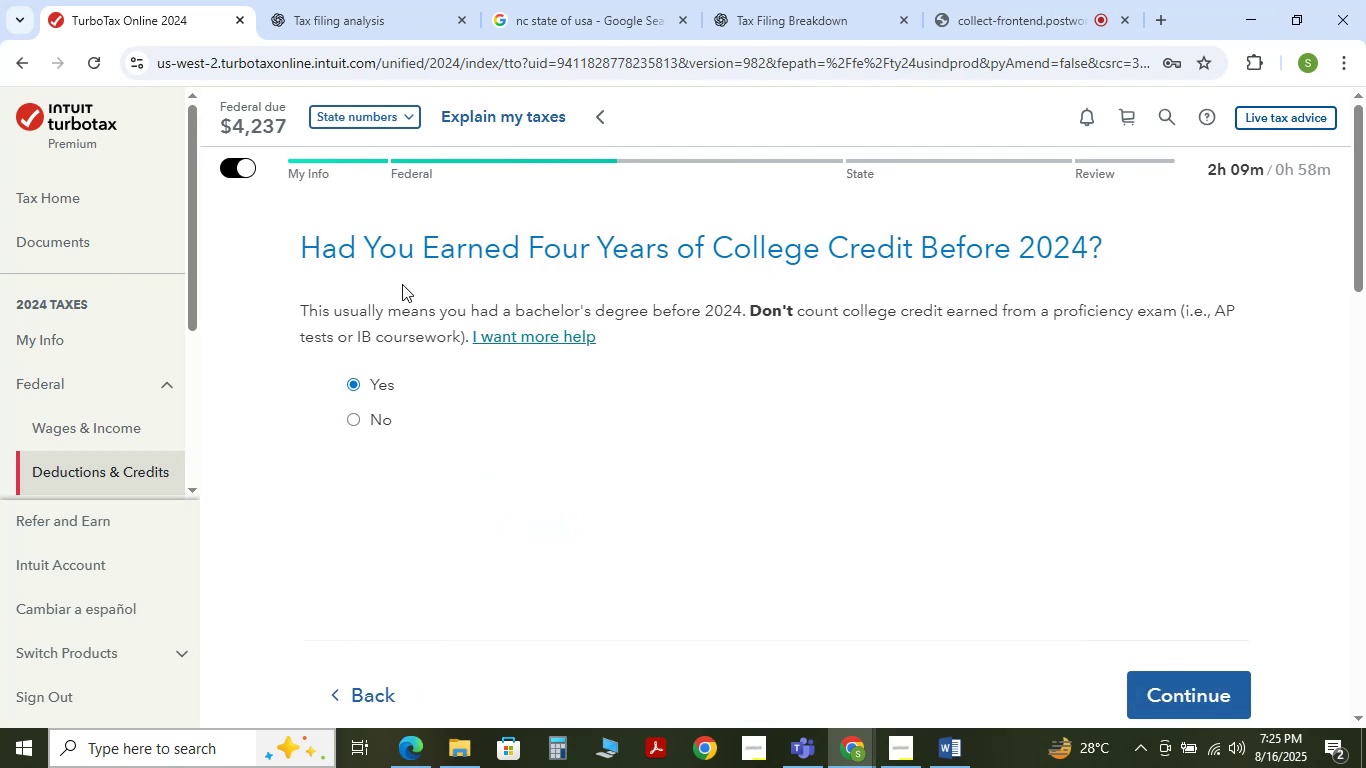 
left_click([353, 419])
 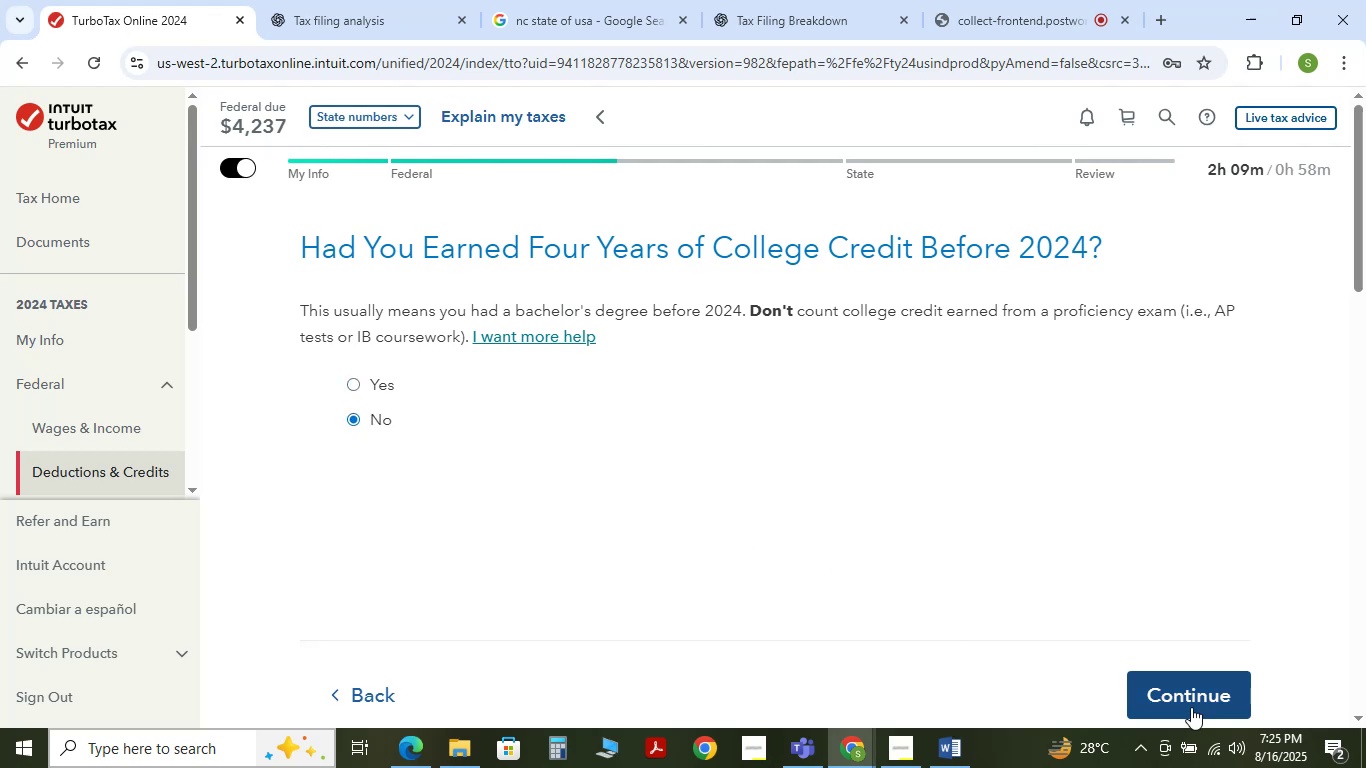 
left_click([1194, 693])
 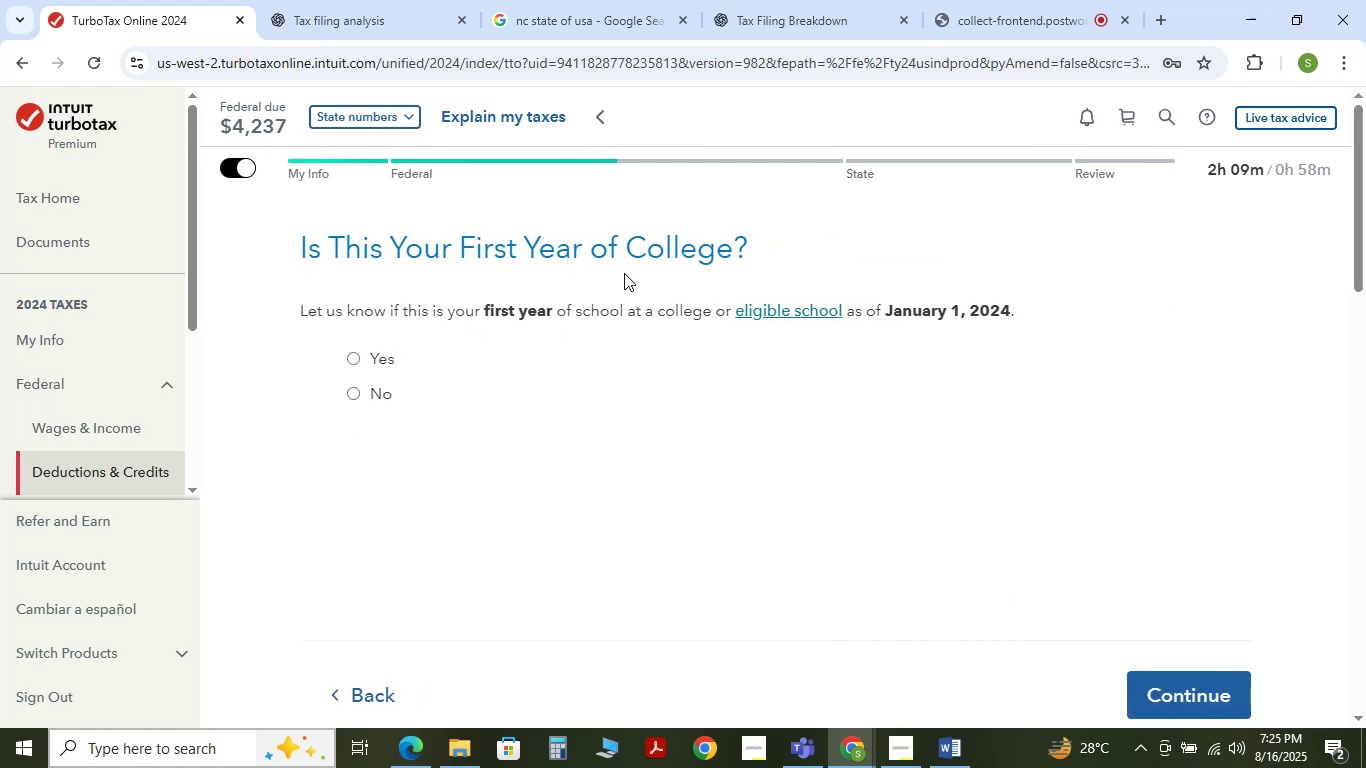 
wait(5.05)
 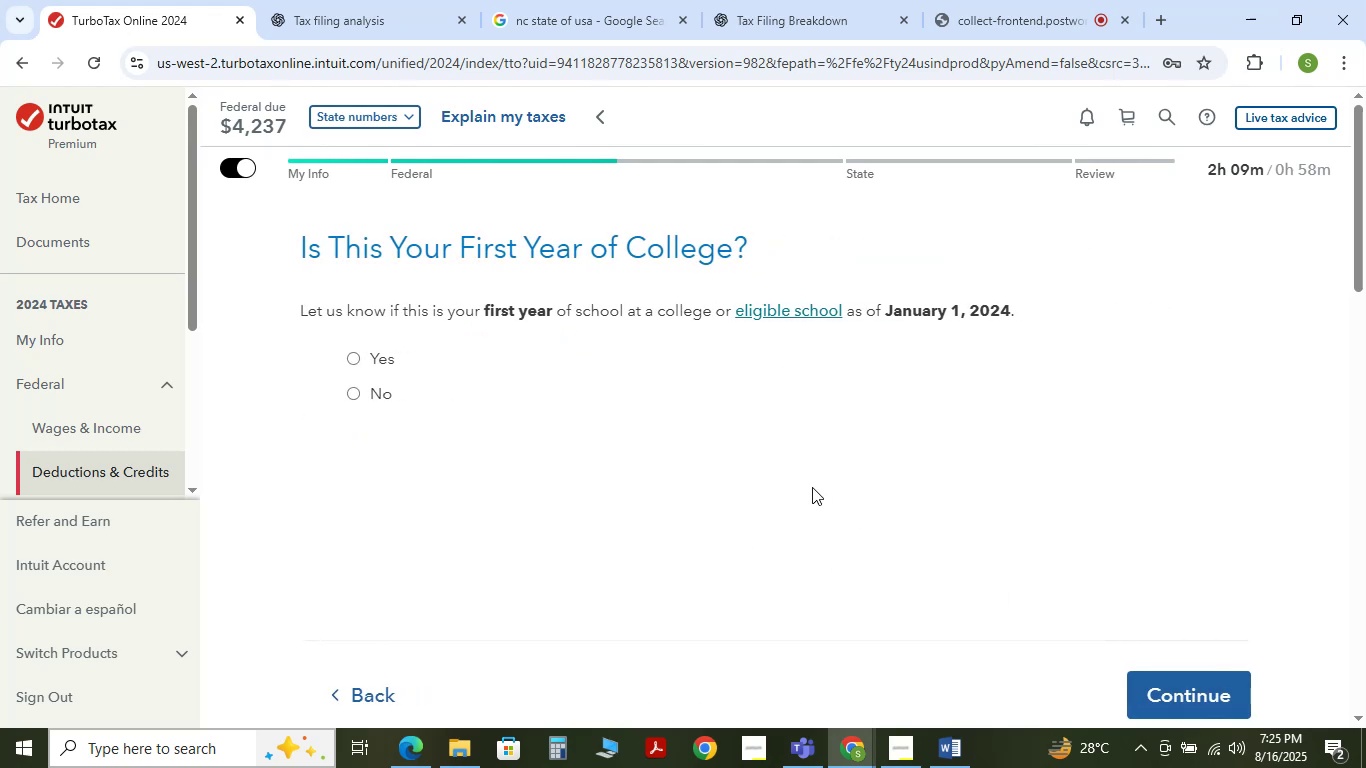 
left_click([361, 355])
 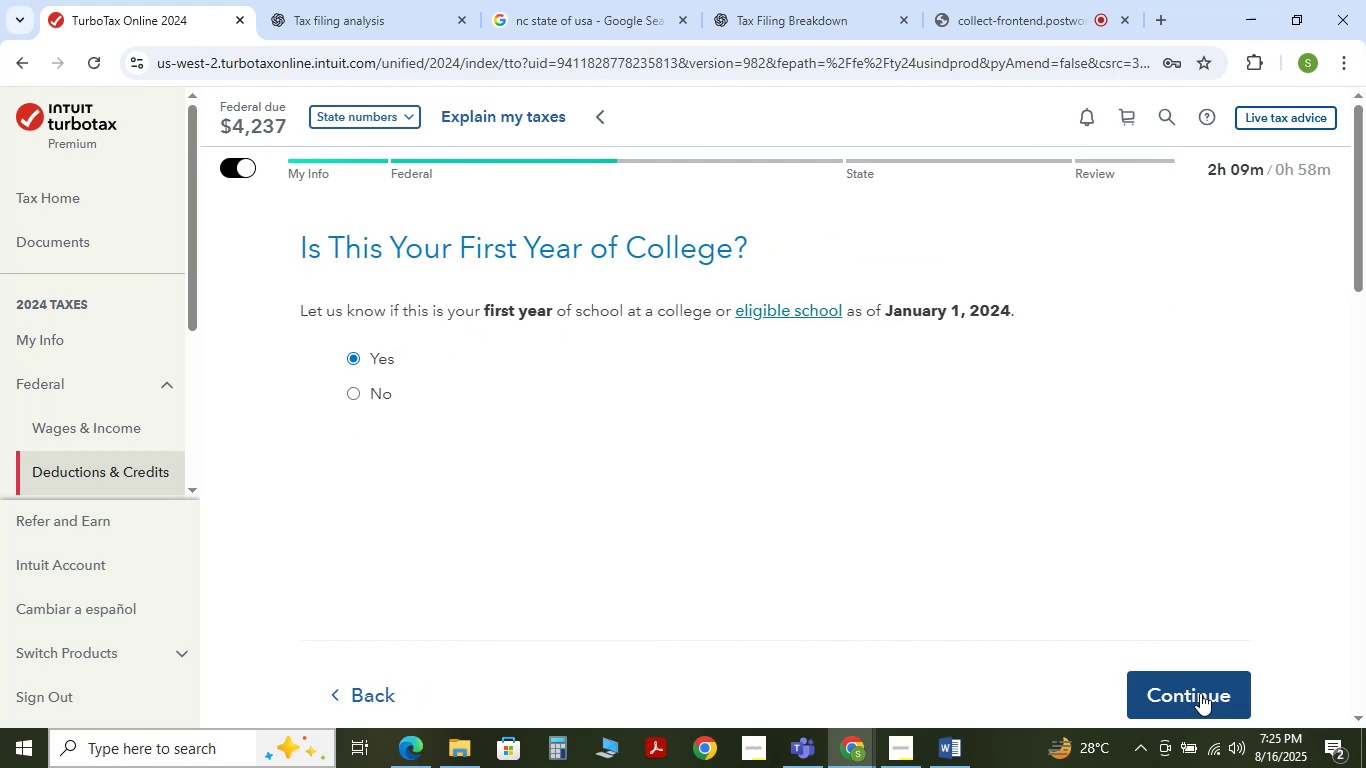 
left_click([1201, 695])
 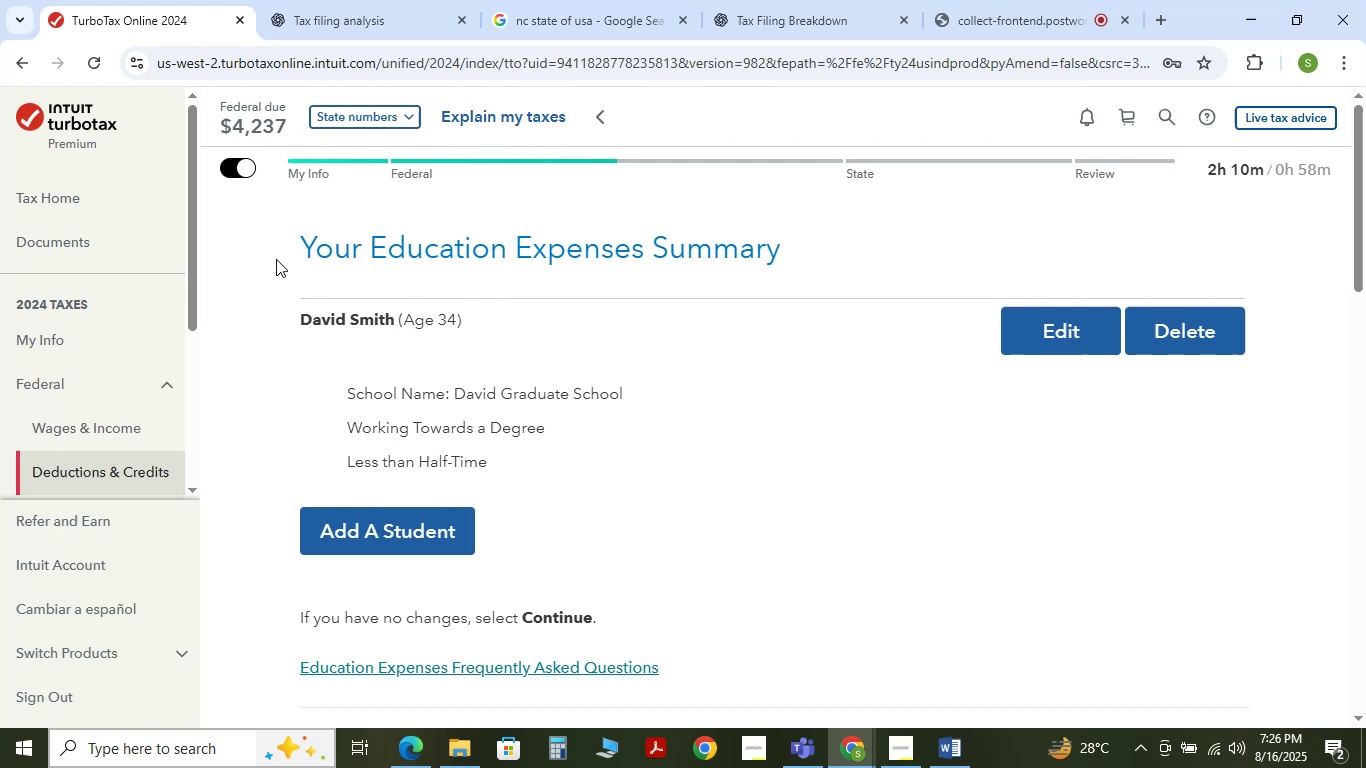 
wait(15.45)
 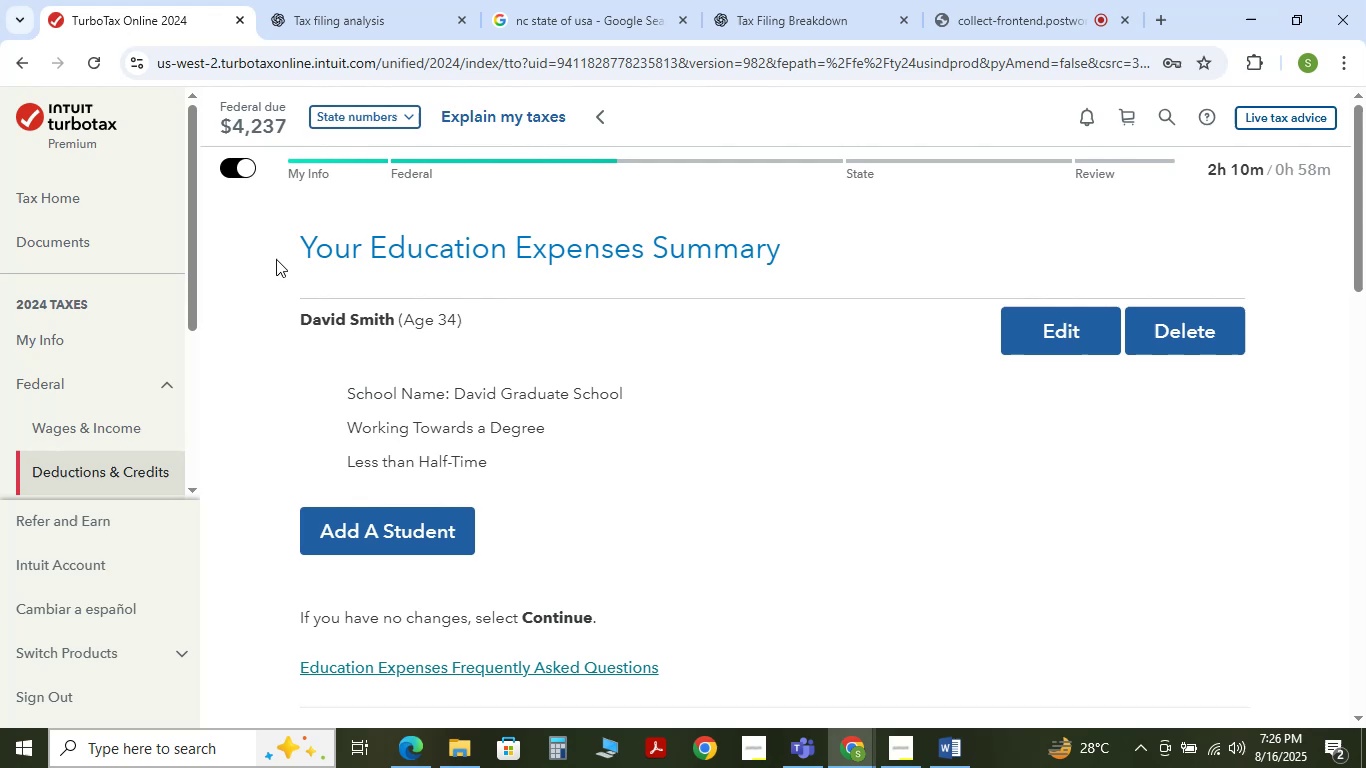 
scroll: coordinate [1020, 408], scroll_direction: down, amount: 4.0
 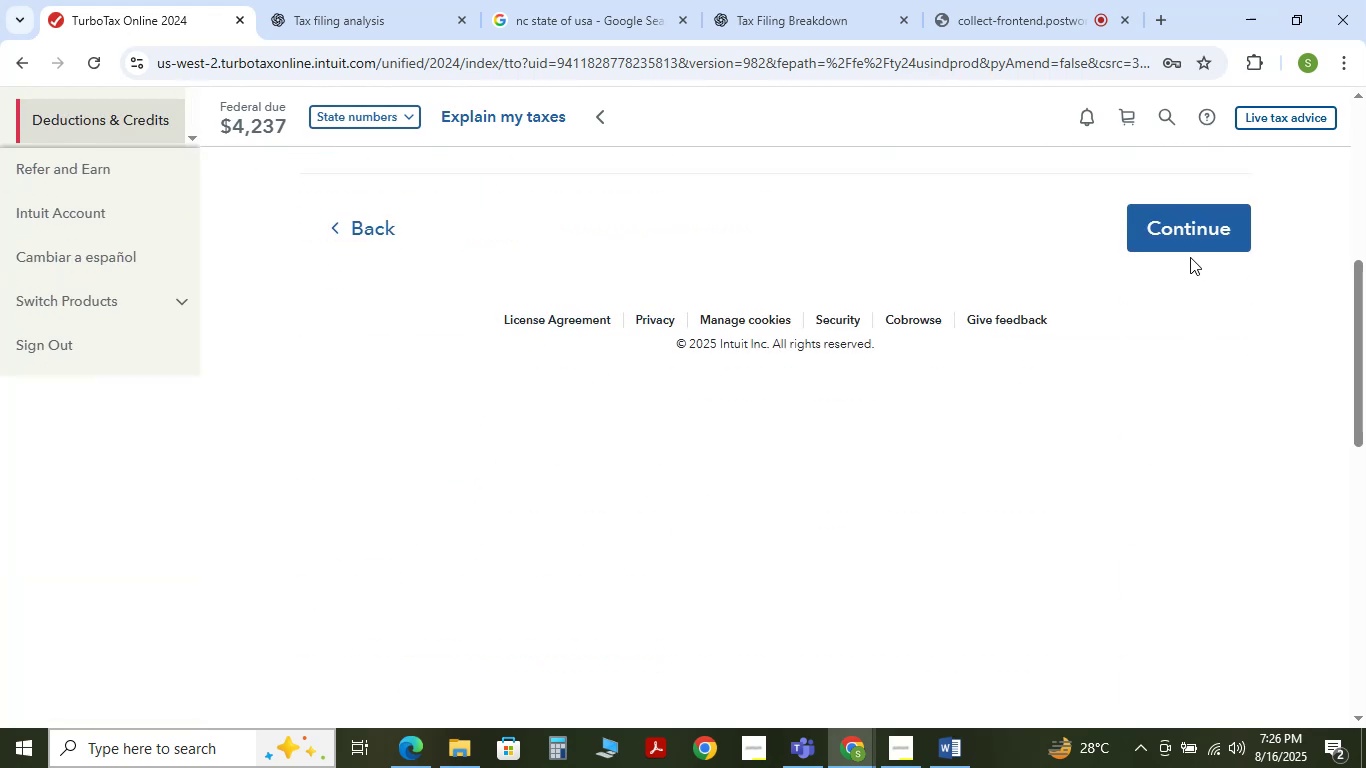 
left_click([1186, 239])
 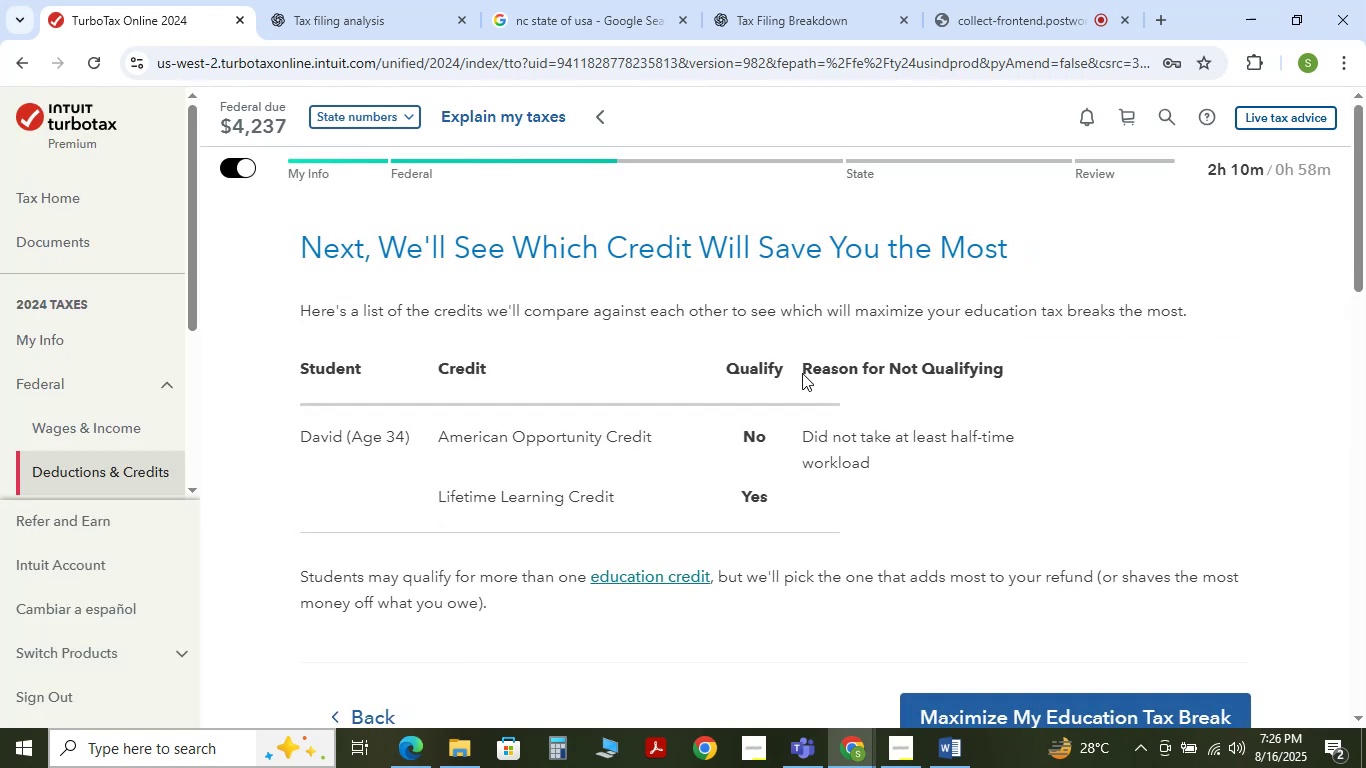 
scroll: coordinate [802, 373], scroll_direction: down, amount: 2.0
 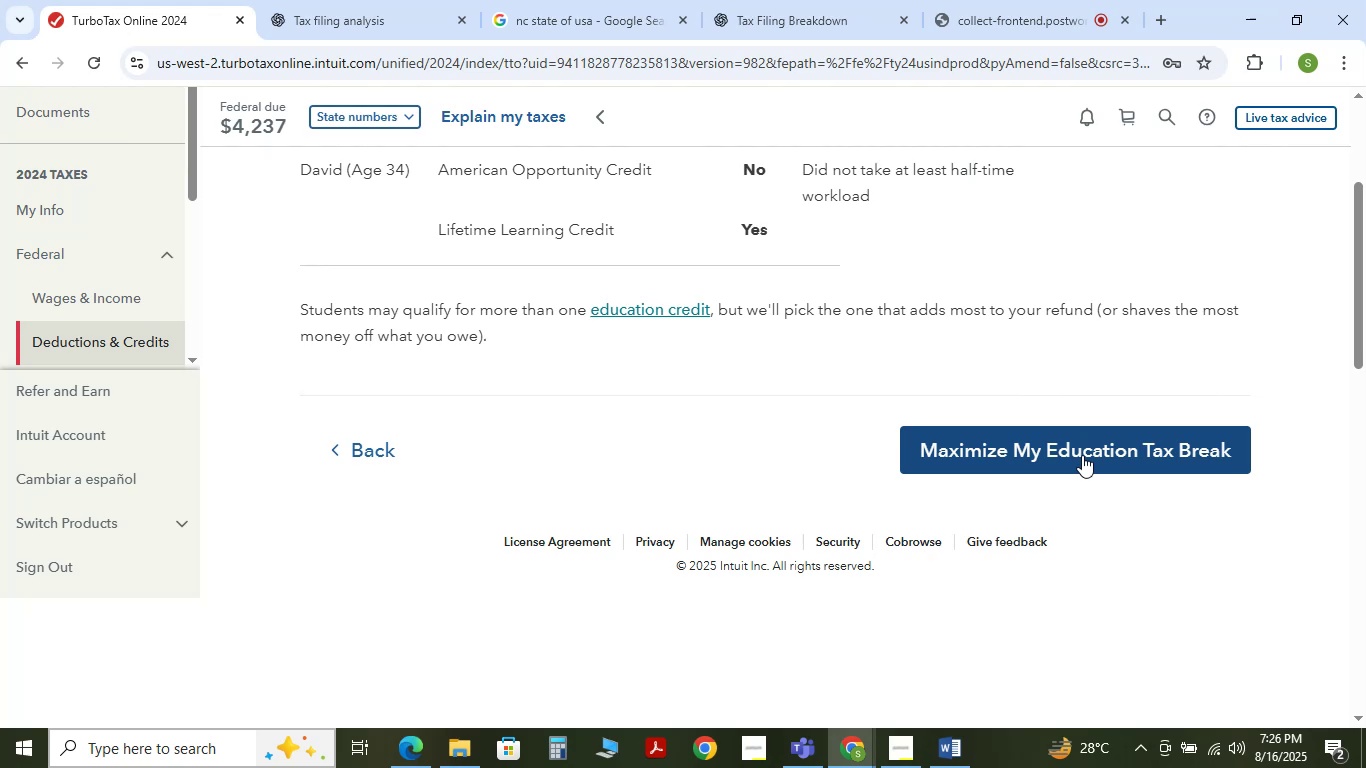 
scroll: coordinate [991, 453], scroll_direction: up, amount: 1.0
 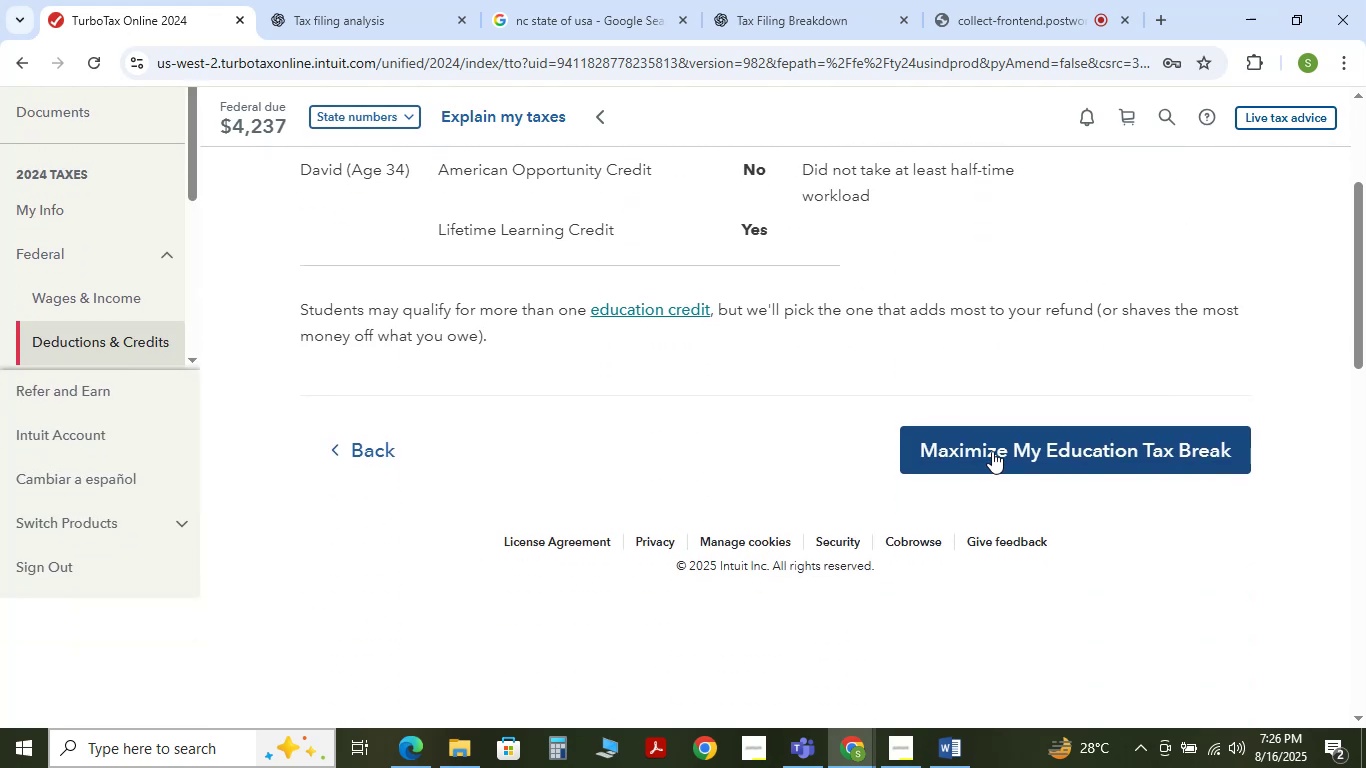 
left_click([994, 451])
 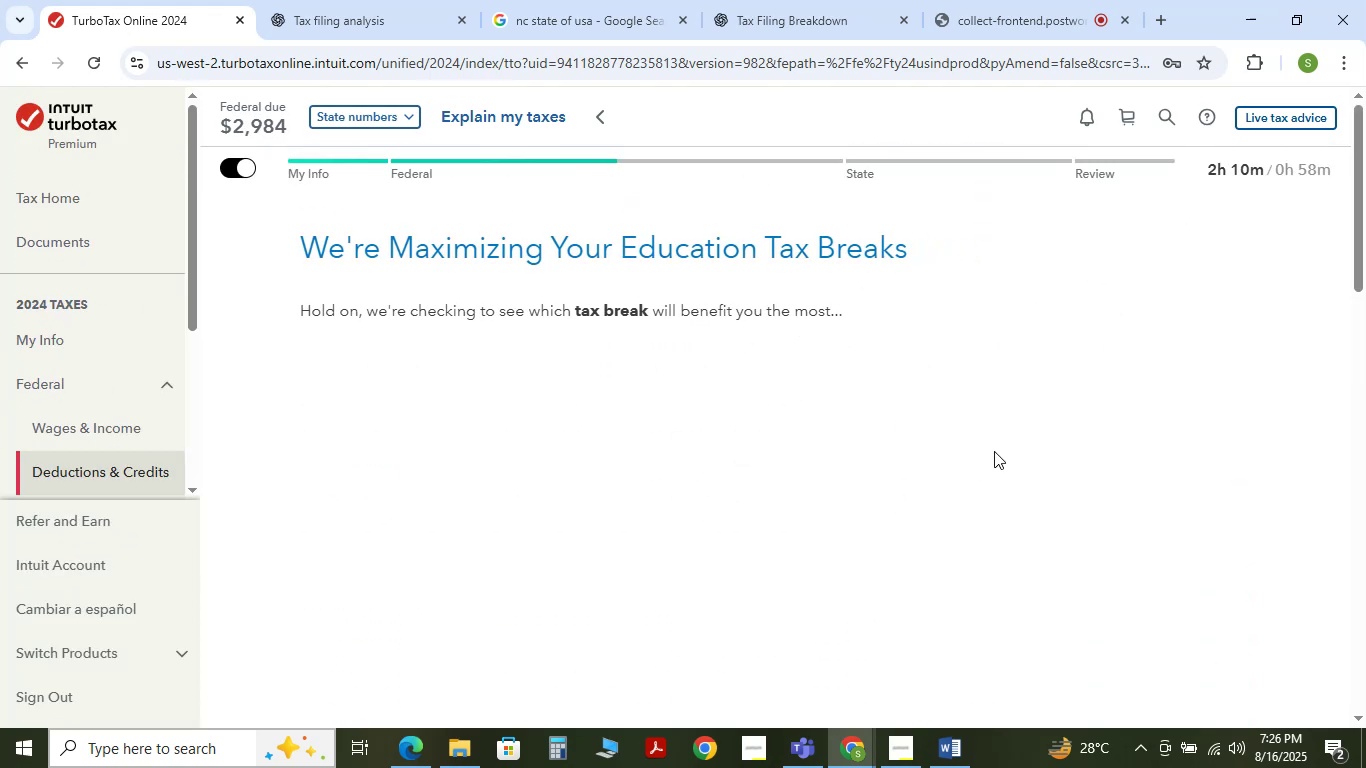 
scroll: coordinate [994, 451], scroll_direction: down, amount: 3.0
 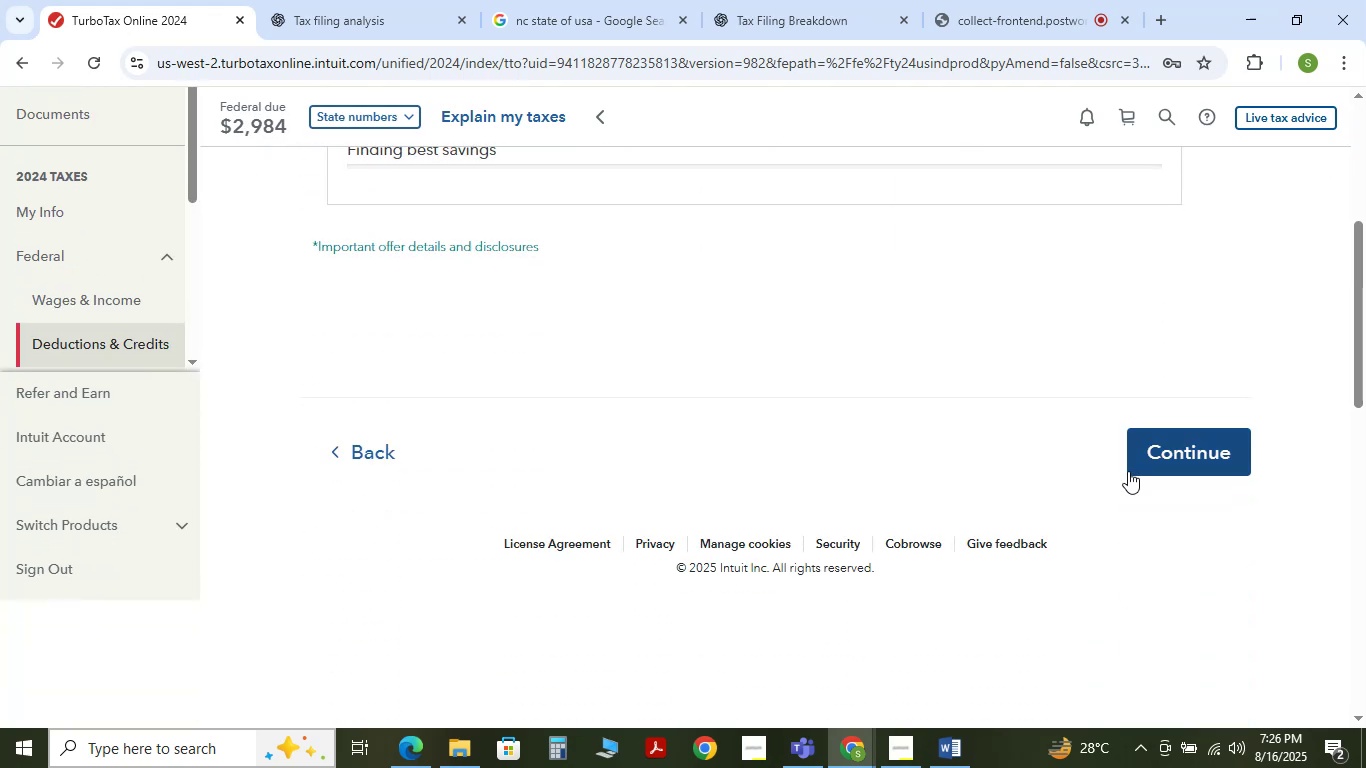 
scroll: coordinate [1059, 453], scroll_direction: up, amount: 3.0
 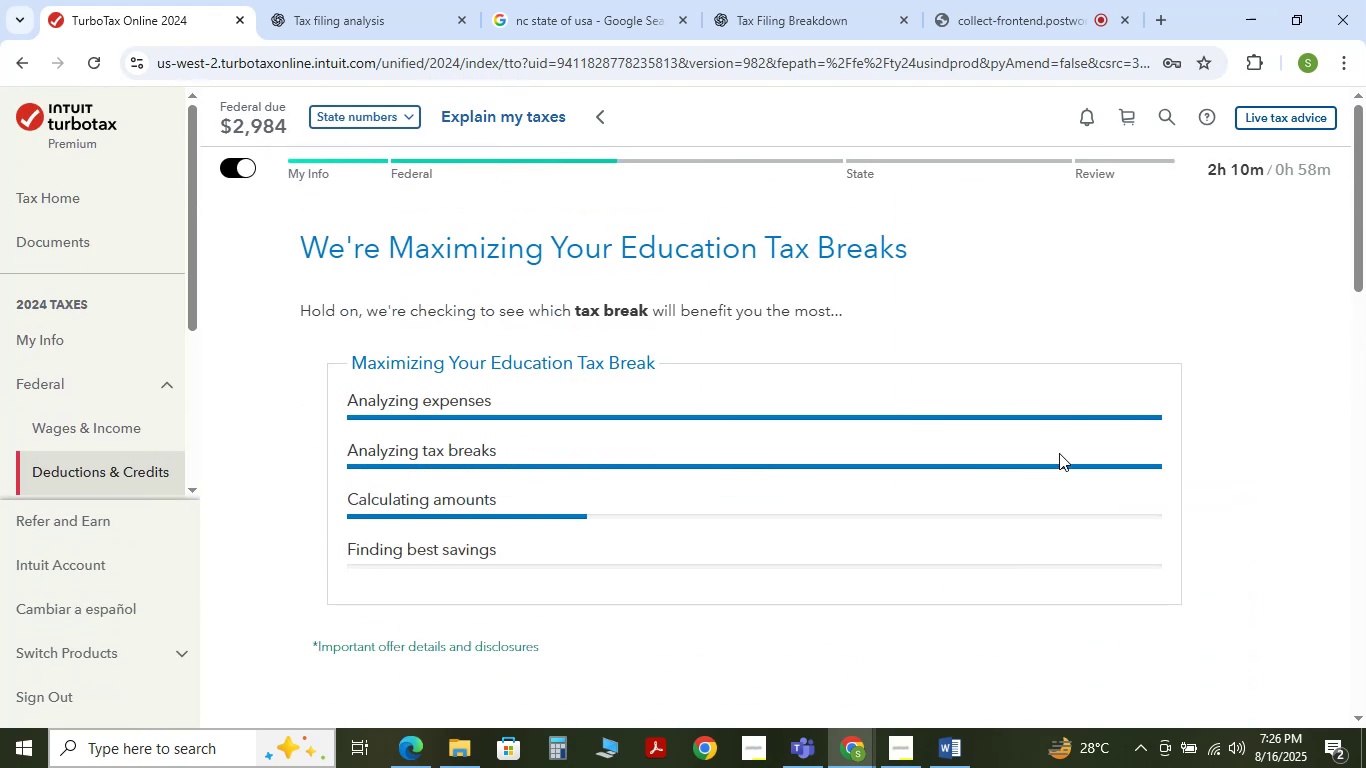 
scroll: coordinate [1059, 453], scroll_direction: down, amount: 2.0
 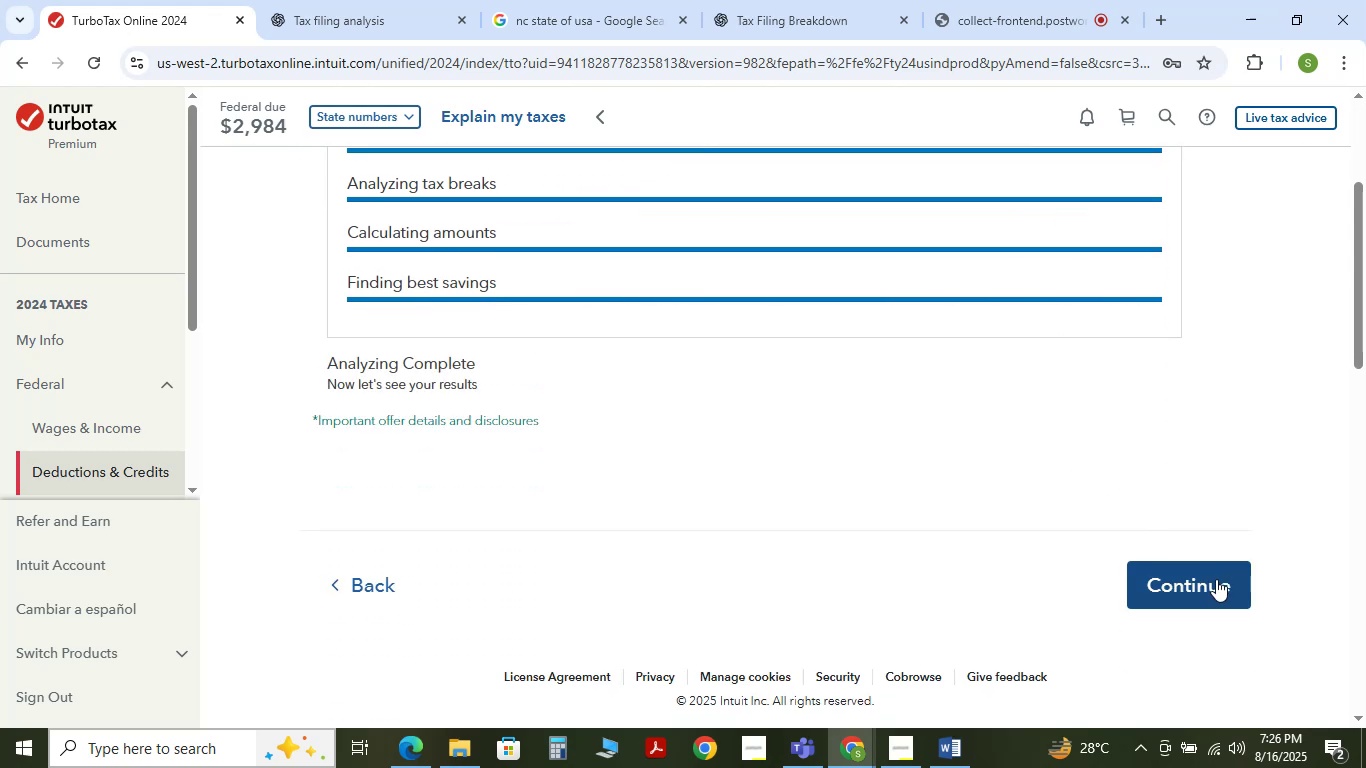 
left_click([1215, 579])
 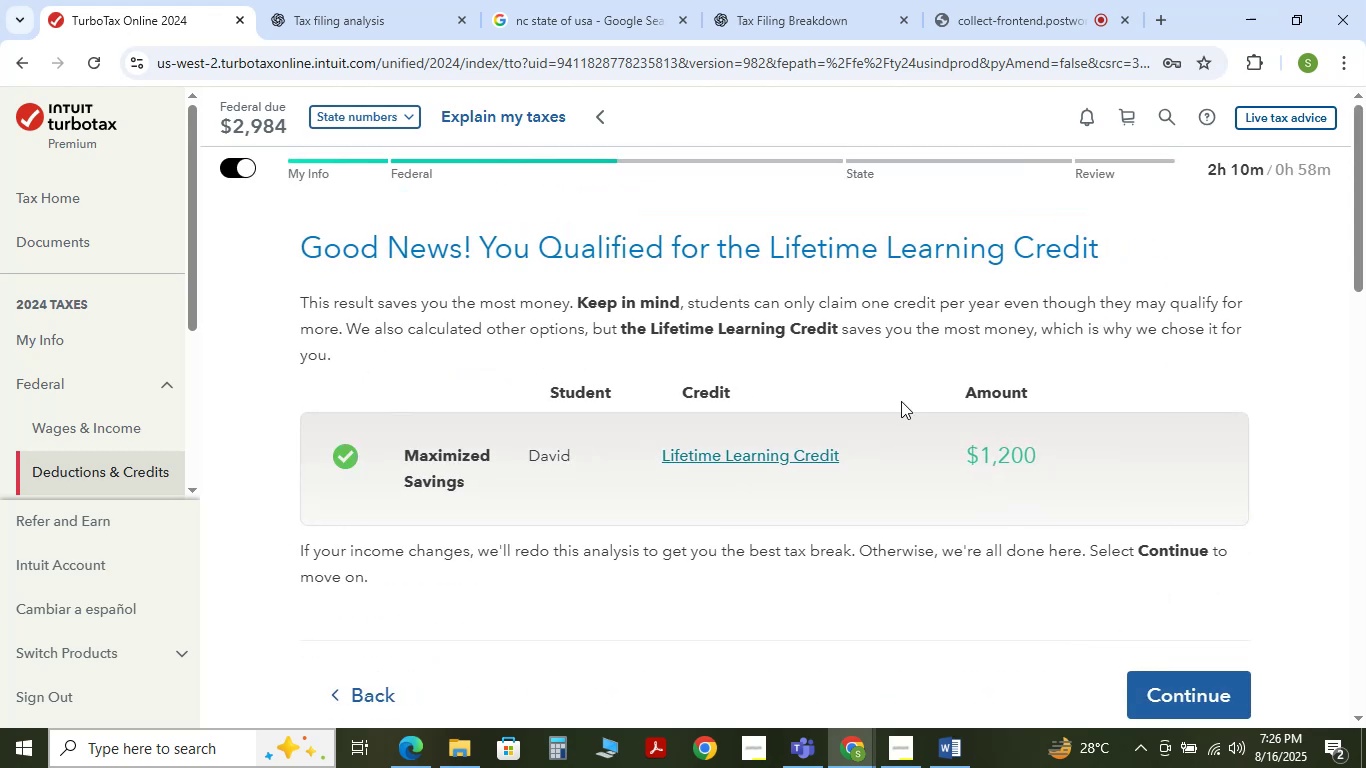 
scroll: coordinate [864, 401], scroll_direction: down, amount: 1.0
 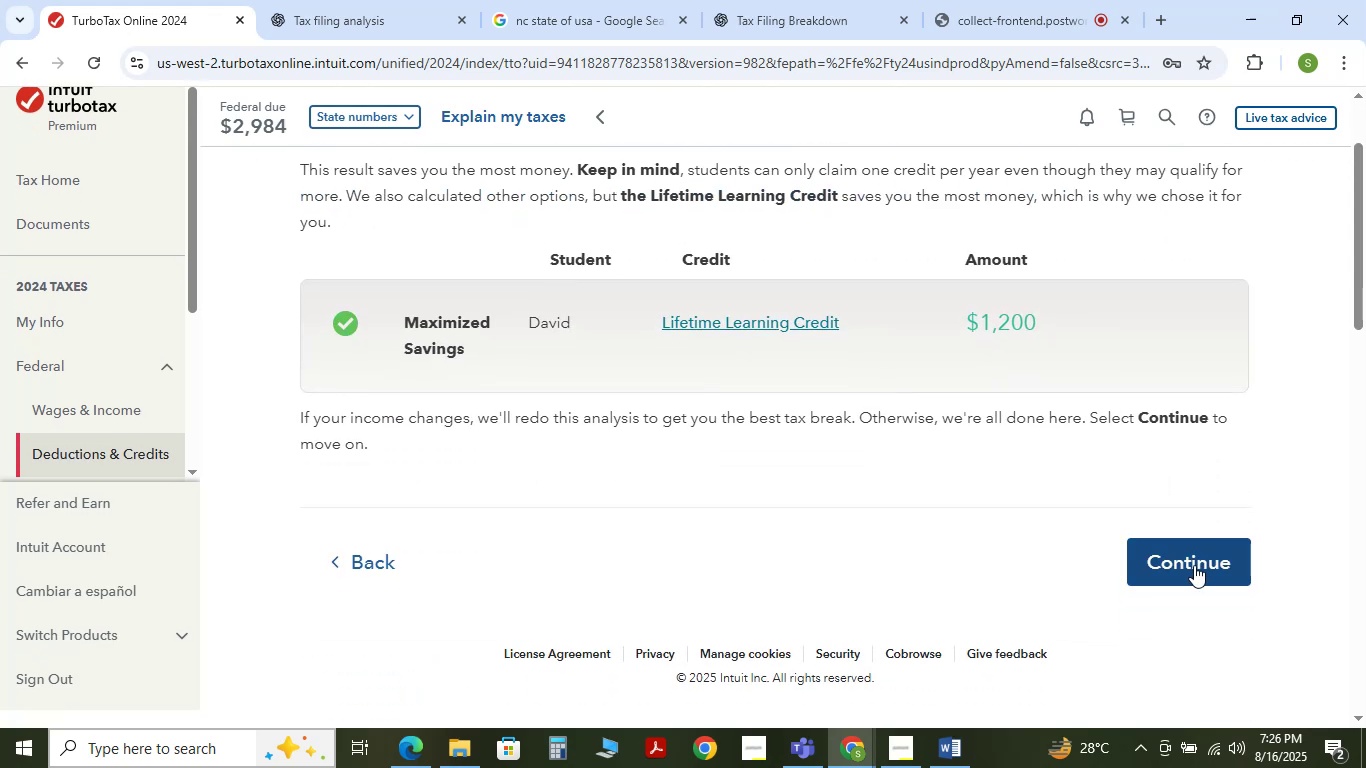 
left_click([1194, 565])
 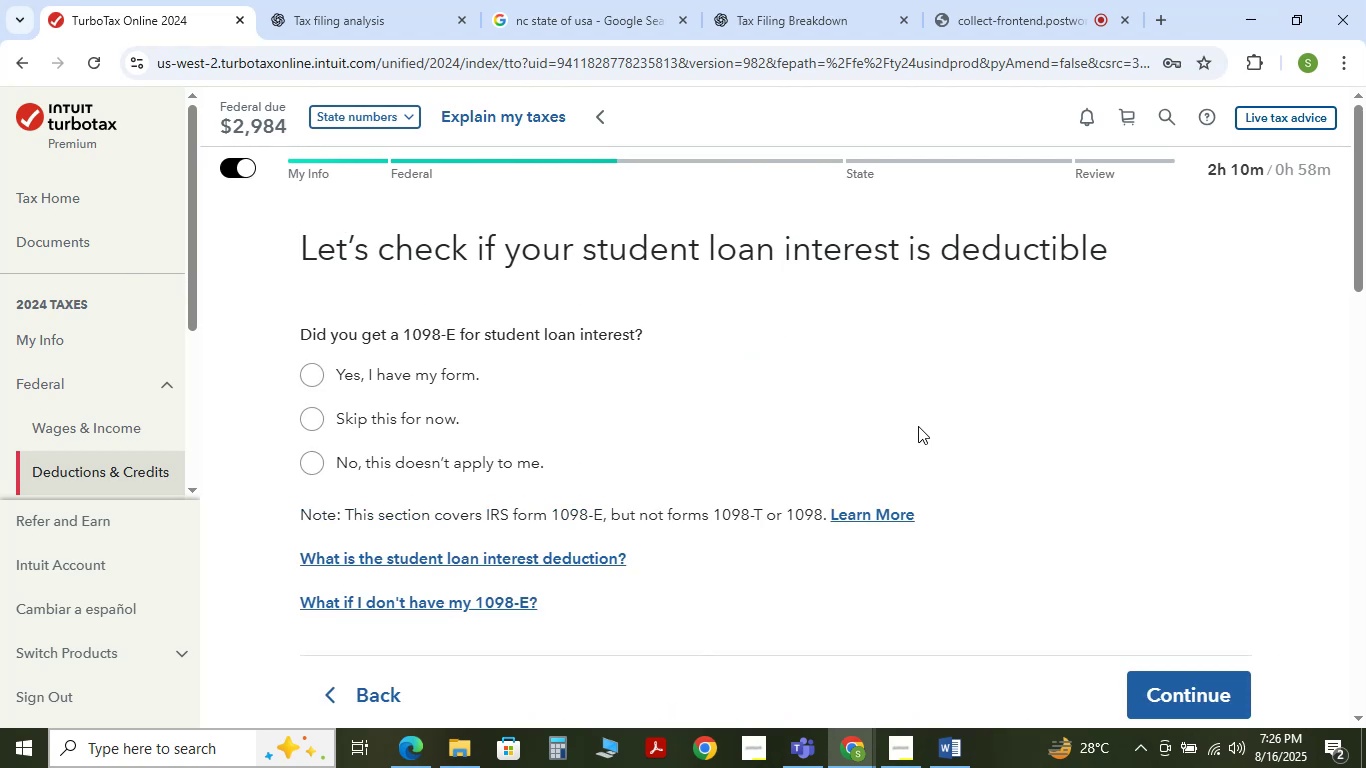 
wait(8.24)
 